 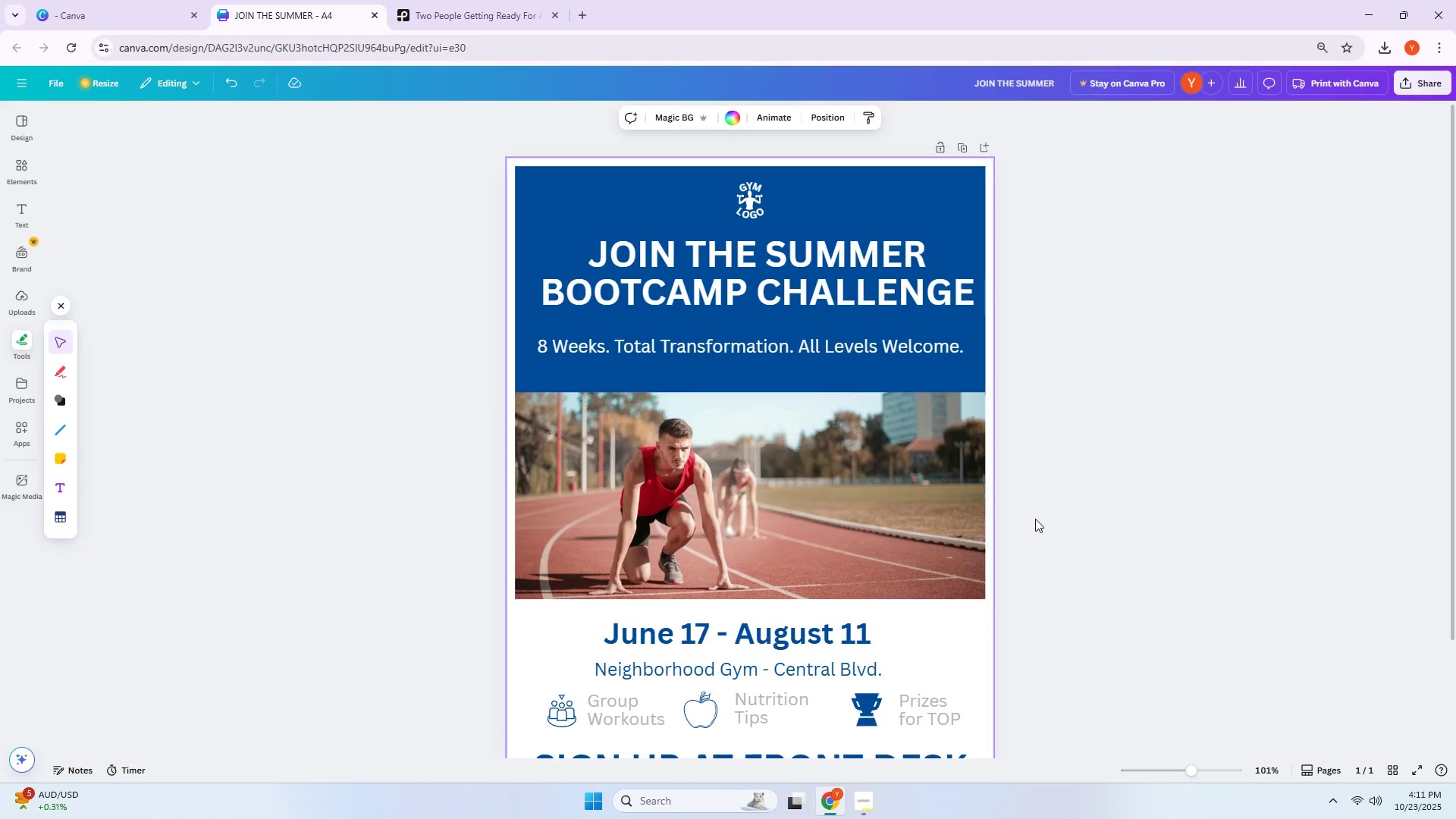 
left_click([964, 354])
 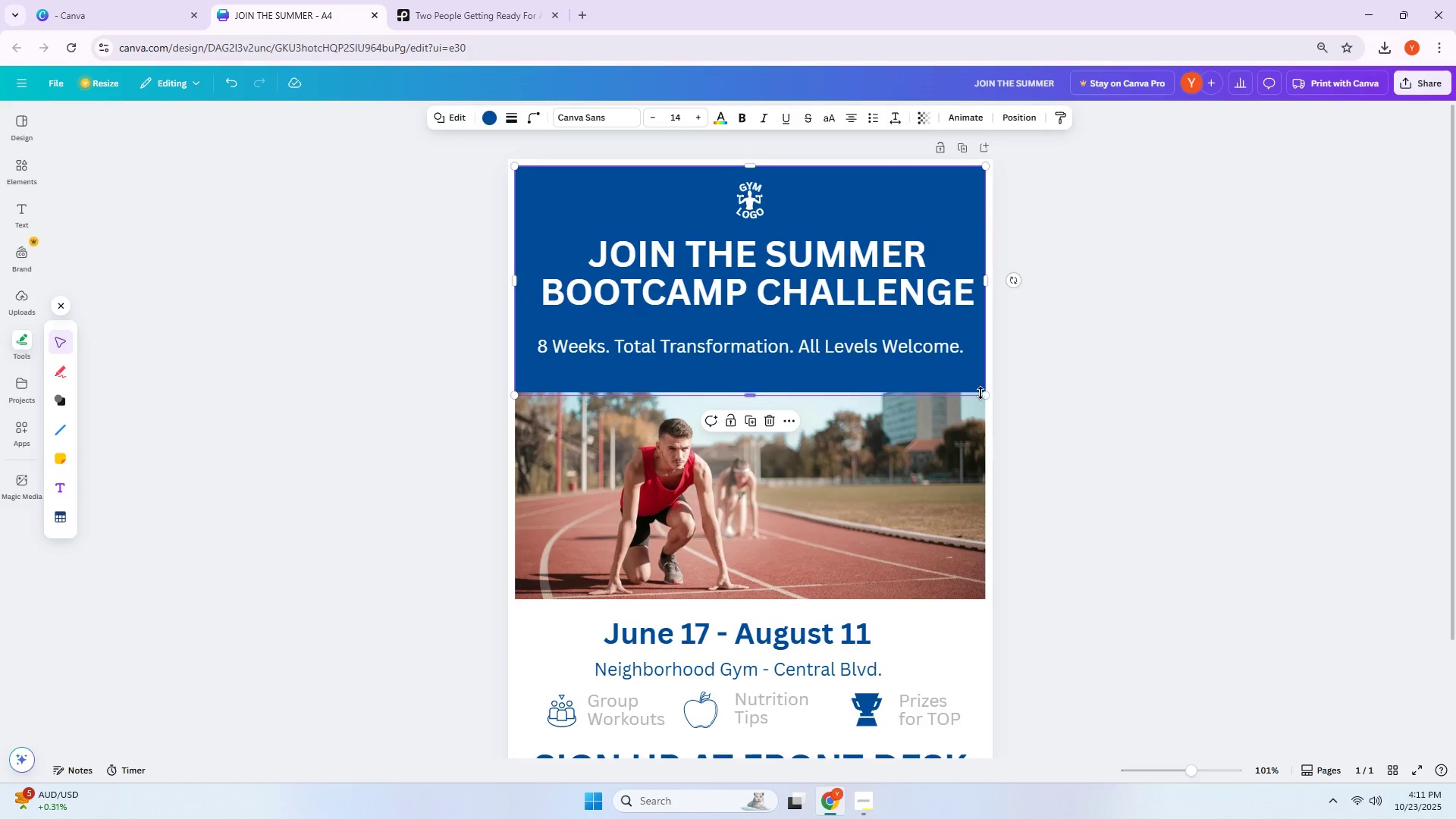 
left_click_drag(start_coordinate=[984, 394], to_coordinate=[981, 388])
 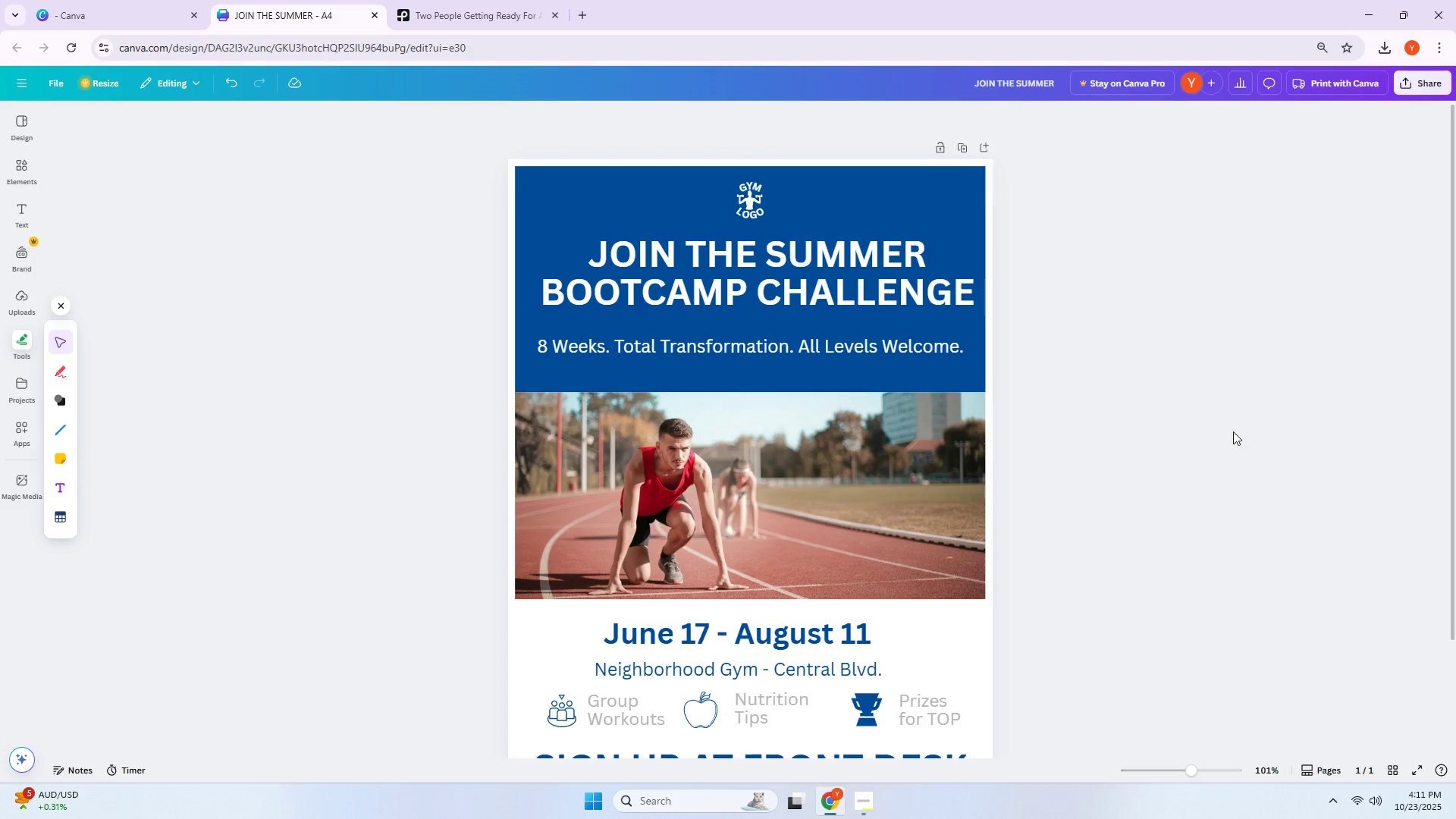 
left_click_drag(start_coordinate=[793, 370], to_coordinate=[795, 366])
 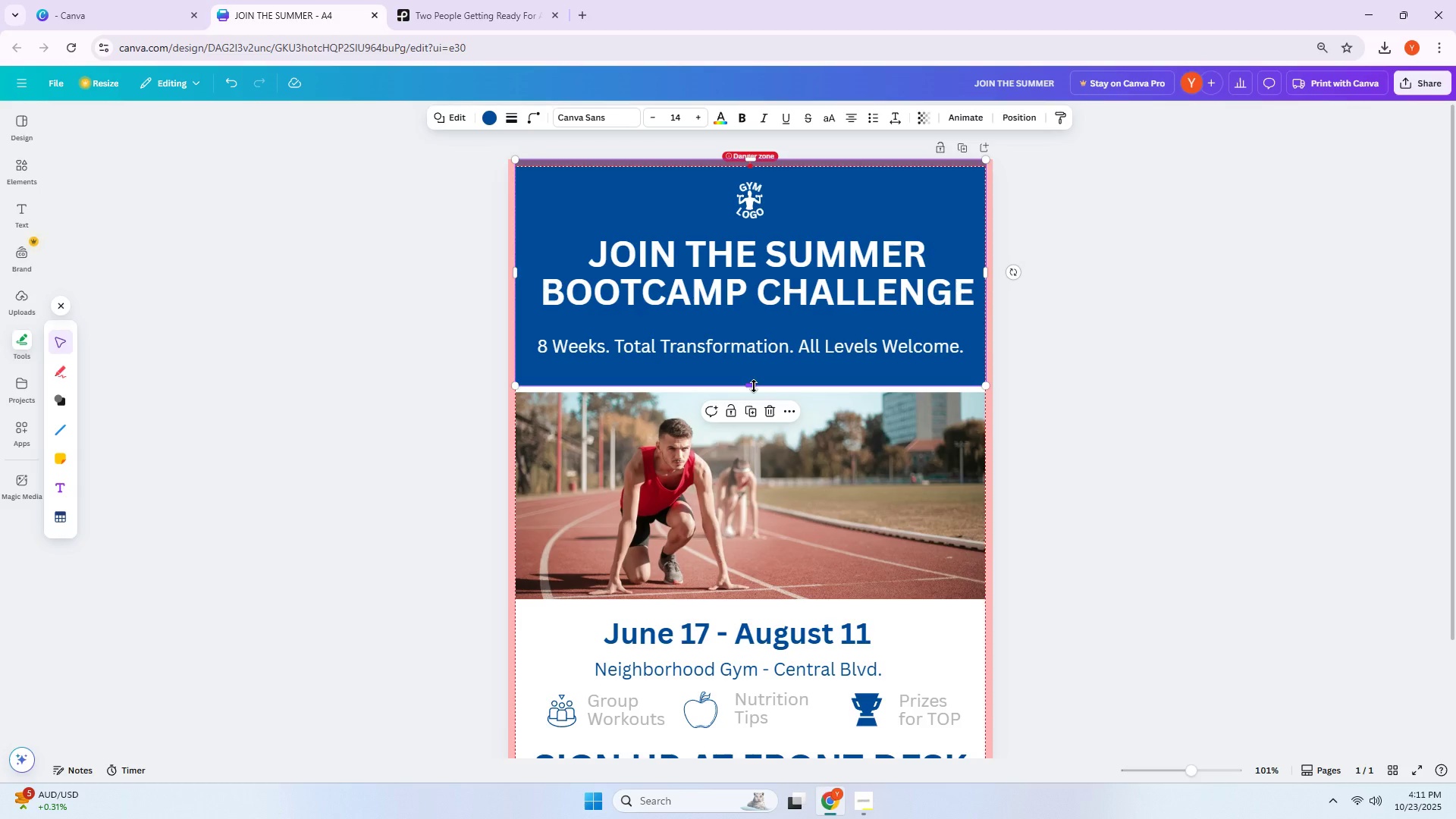 
left_click_drag(start_coordinate=[753, 386], to_coordinate=[752, 400])
 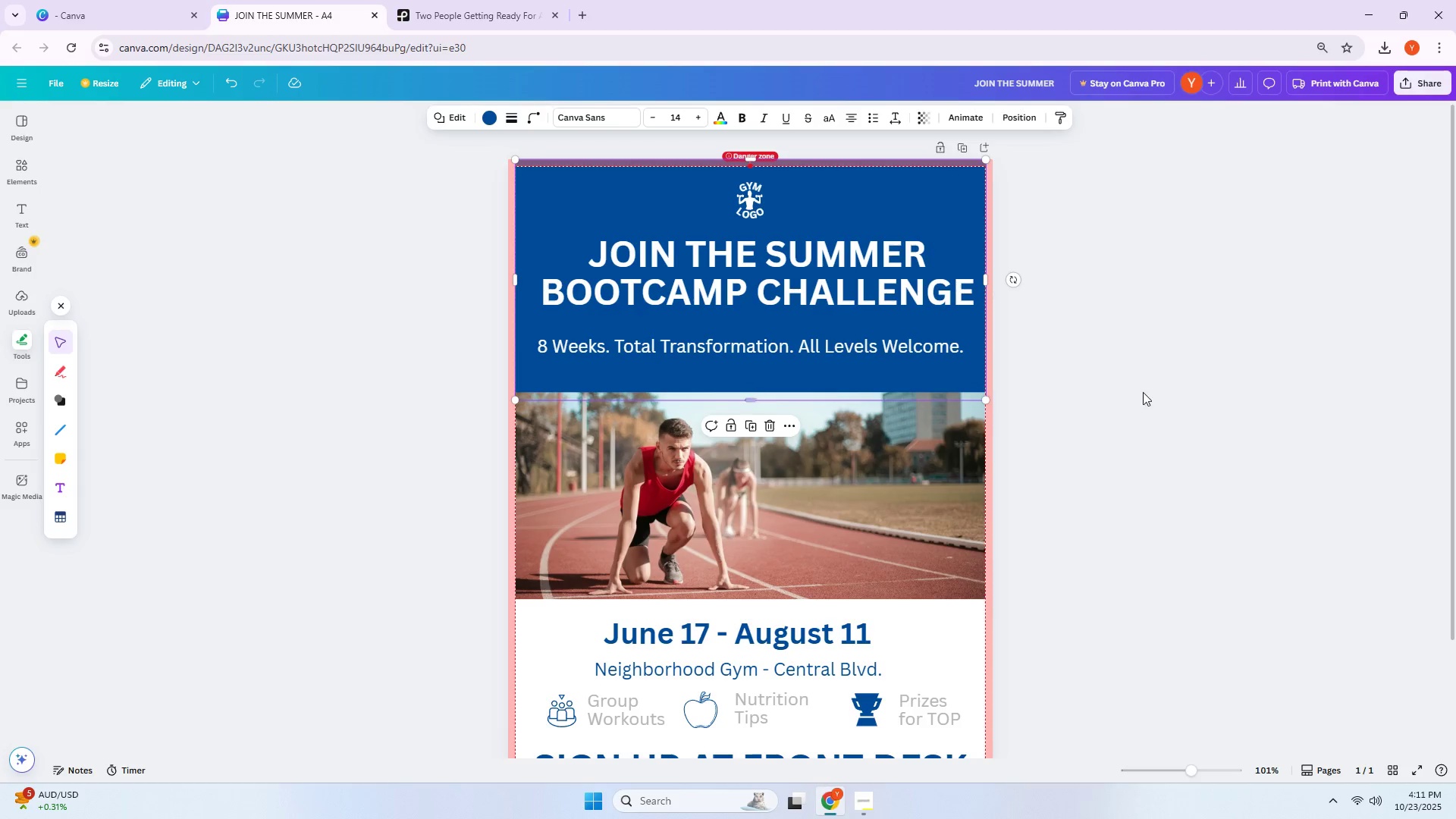 
left_click([1145, 391])
 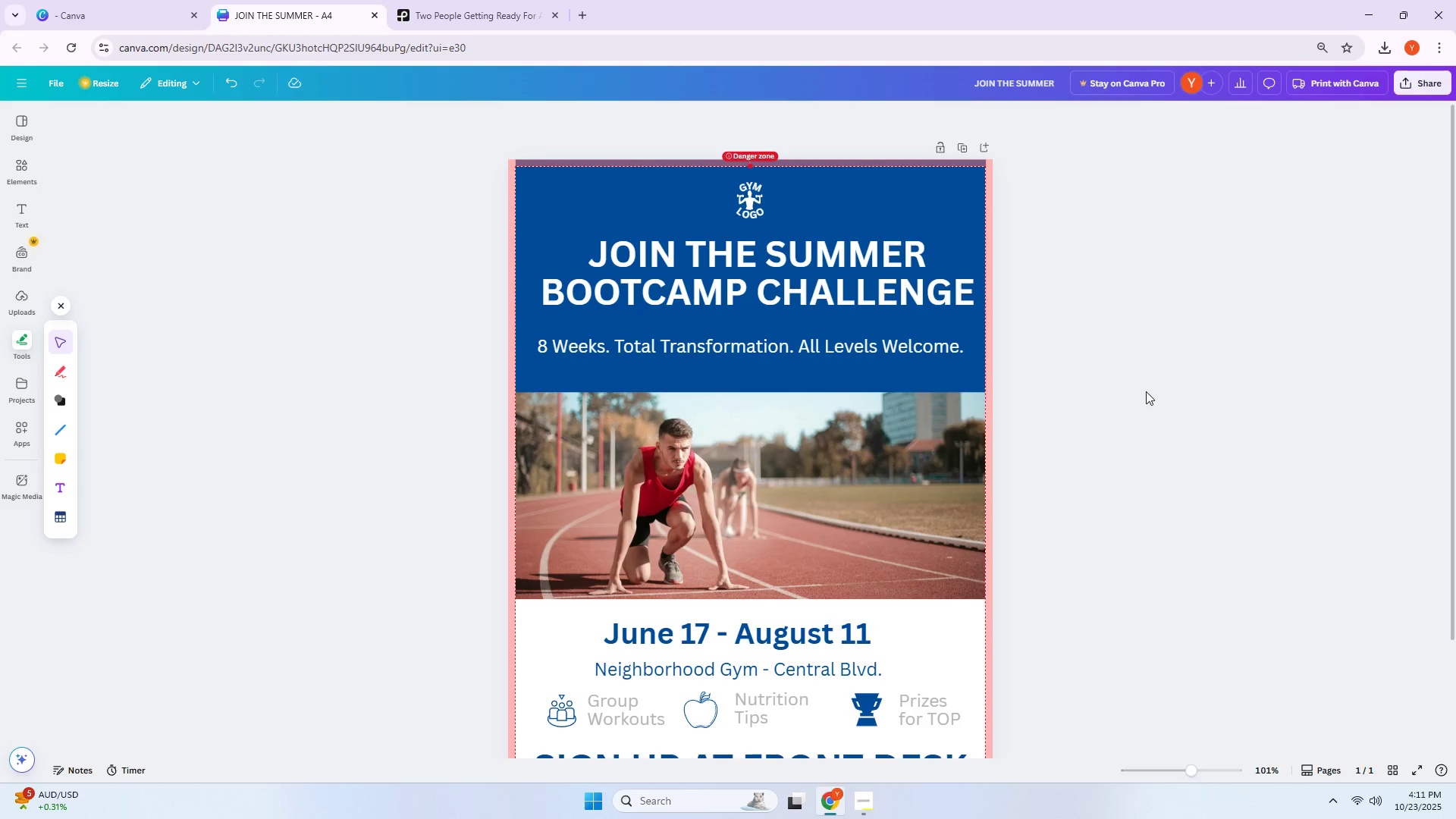 
left_click([1146, 391])
 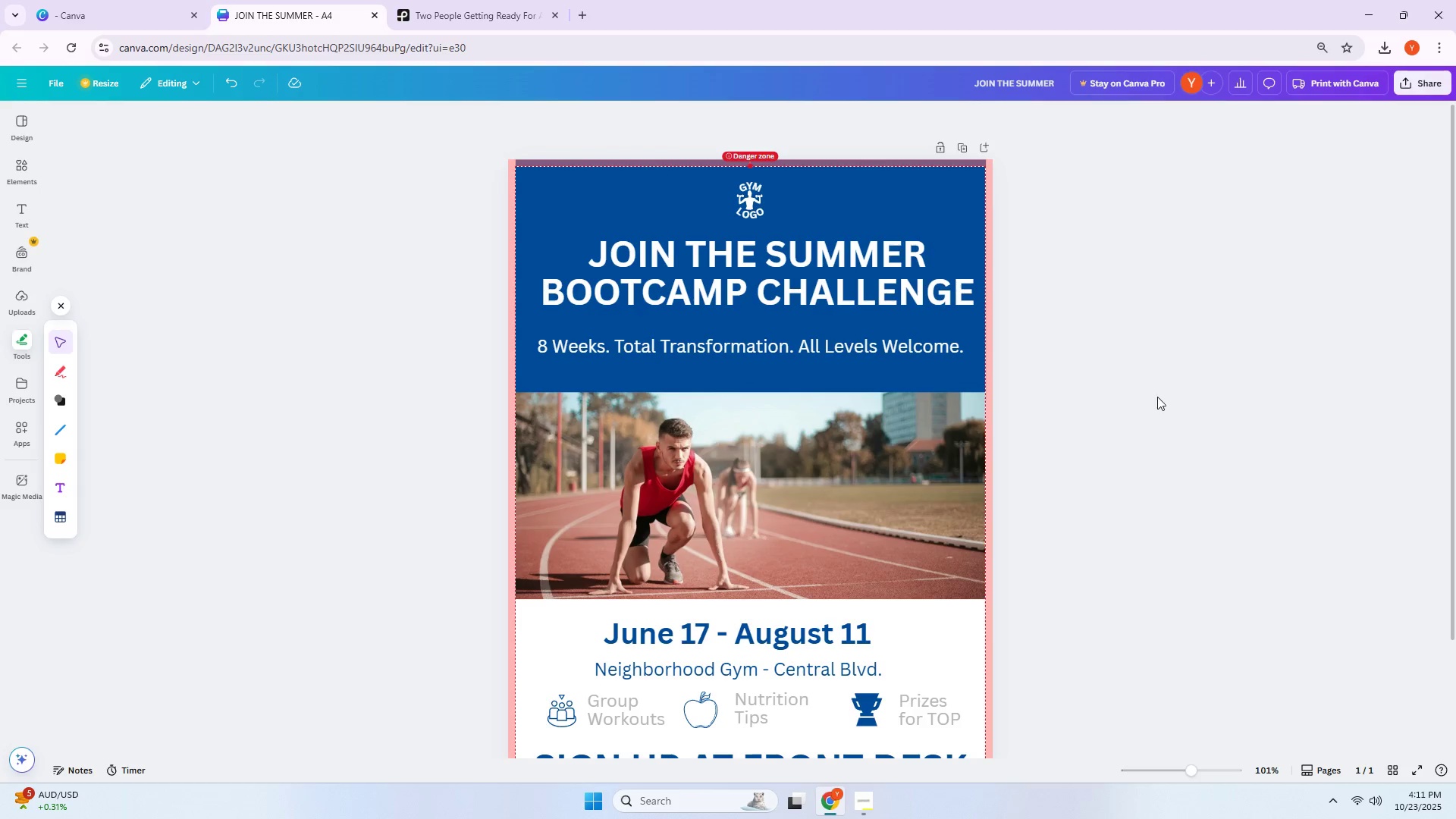 
left_click_drag(start_coordinate=[1150, 427], to_coordinate=[1126, 441])
 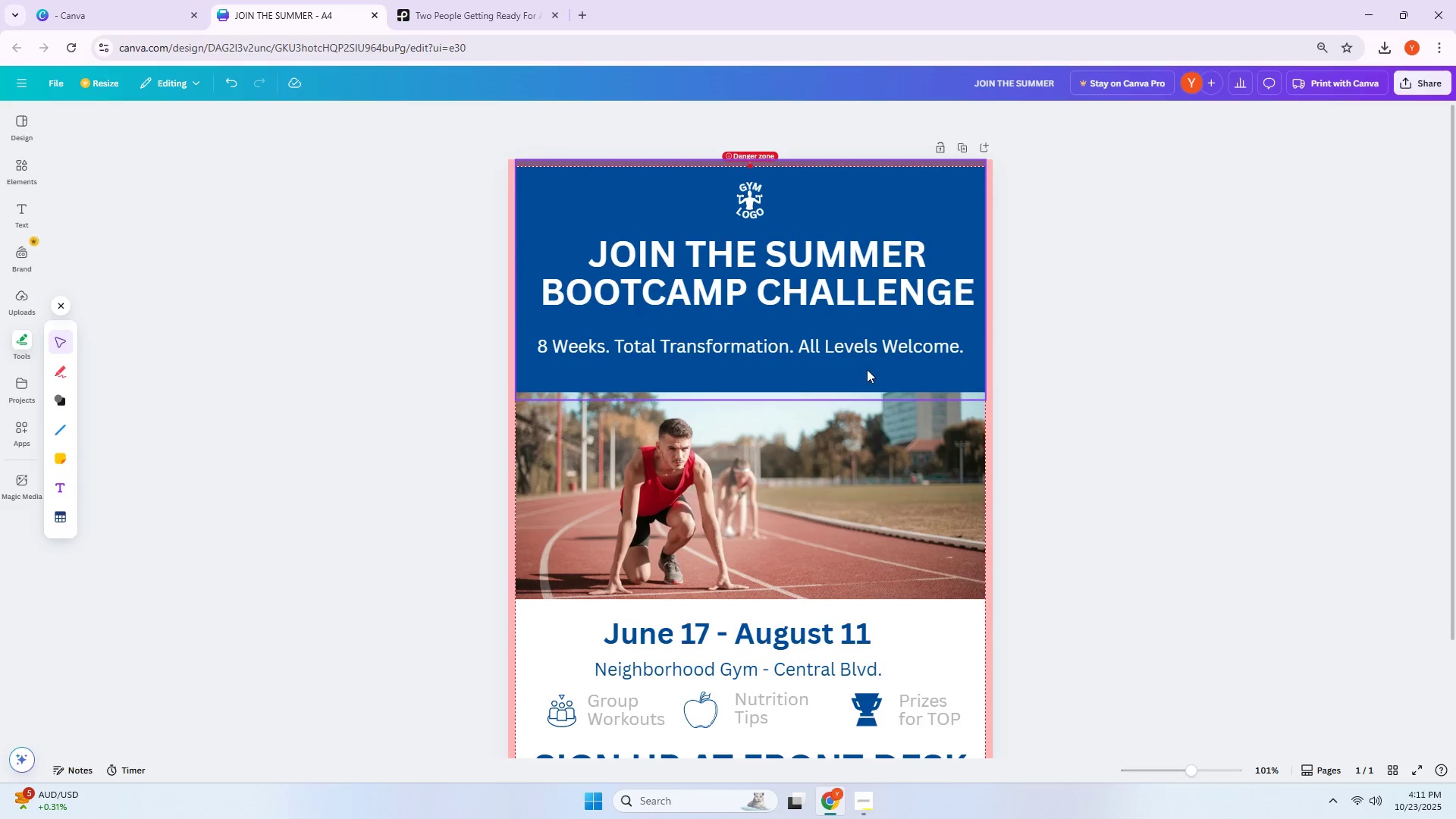 
left_click([867, 369])
 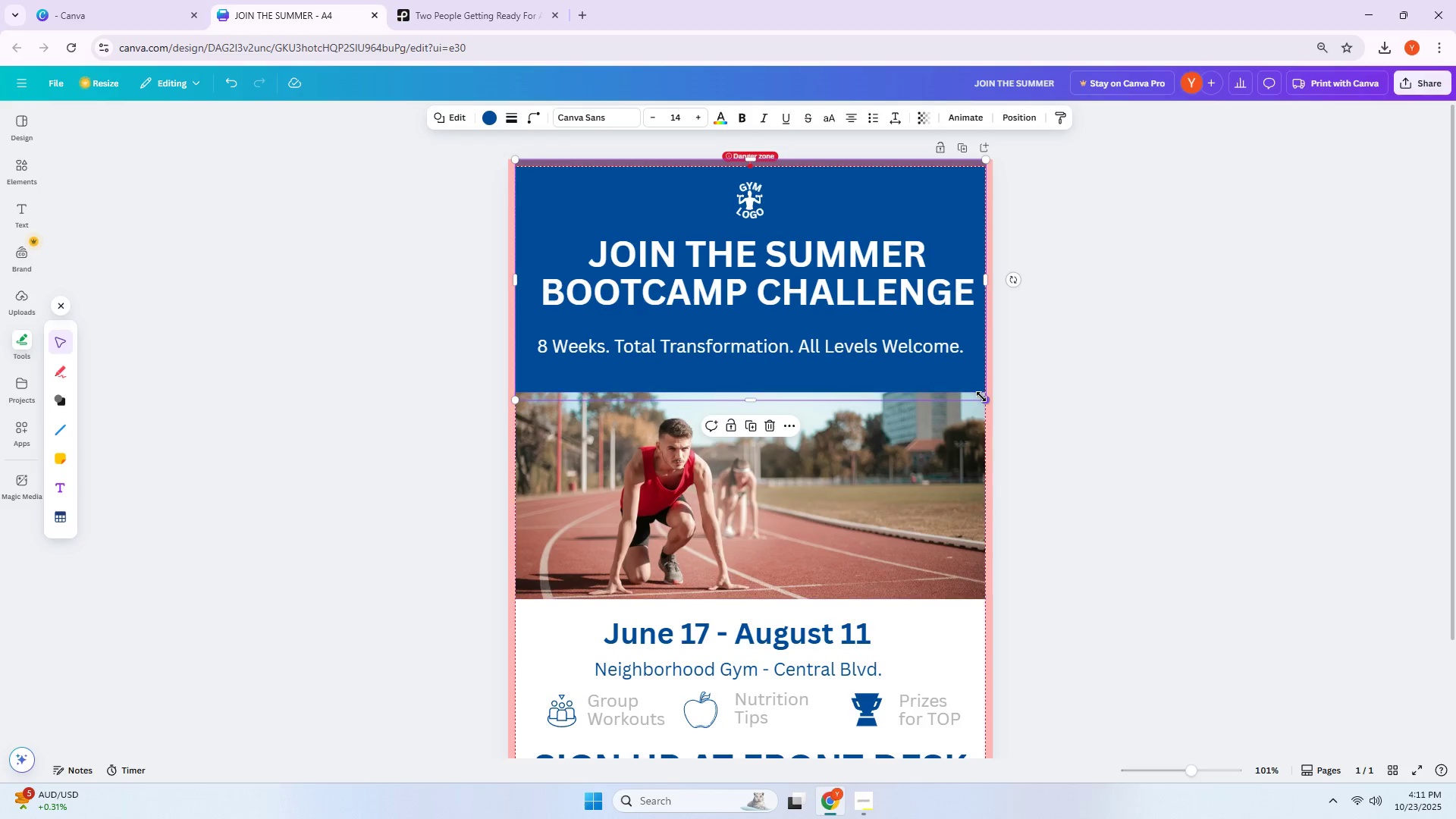 
left_click_drag(start_coordinate=[982, 397], to_coordinate=[977, 394])
 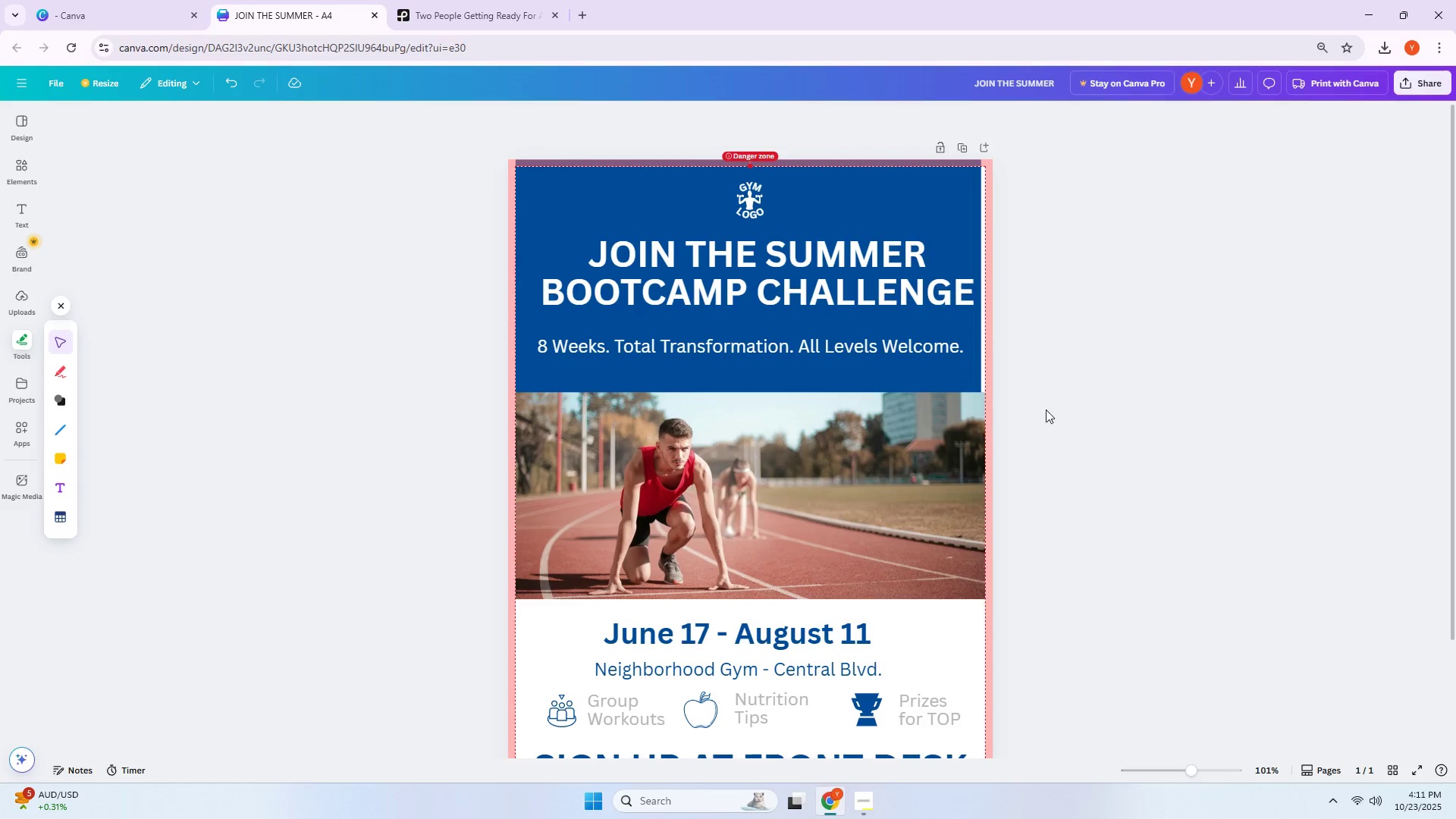 
double_click([931, 457])
 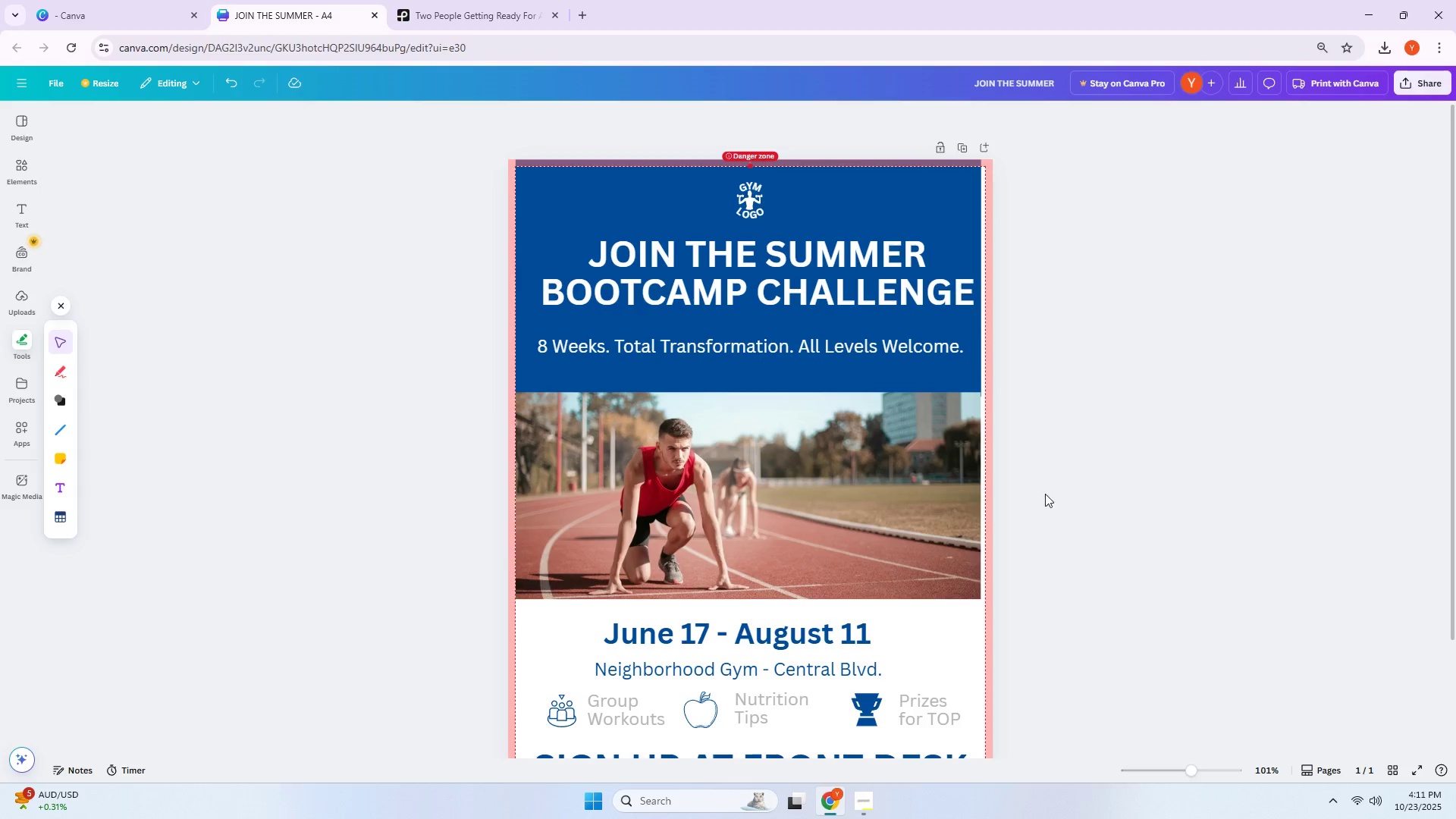 
left_click([542, 492])
 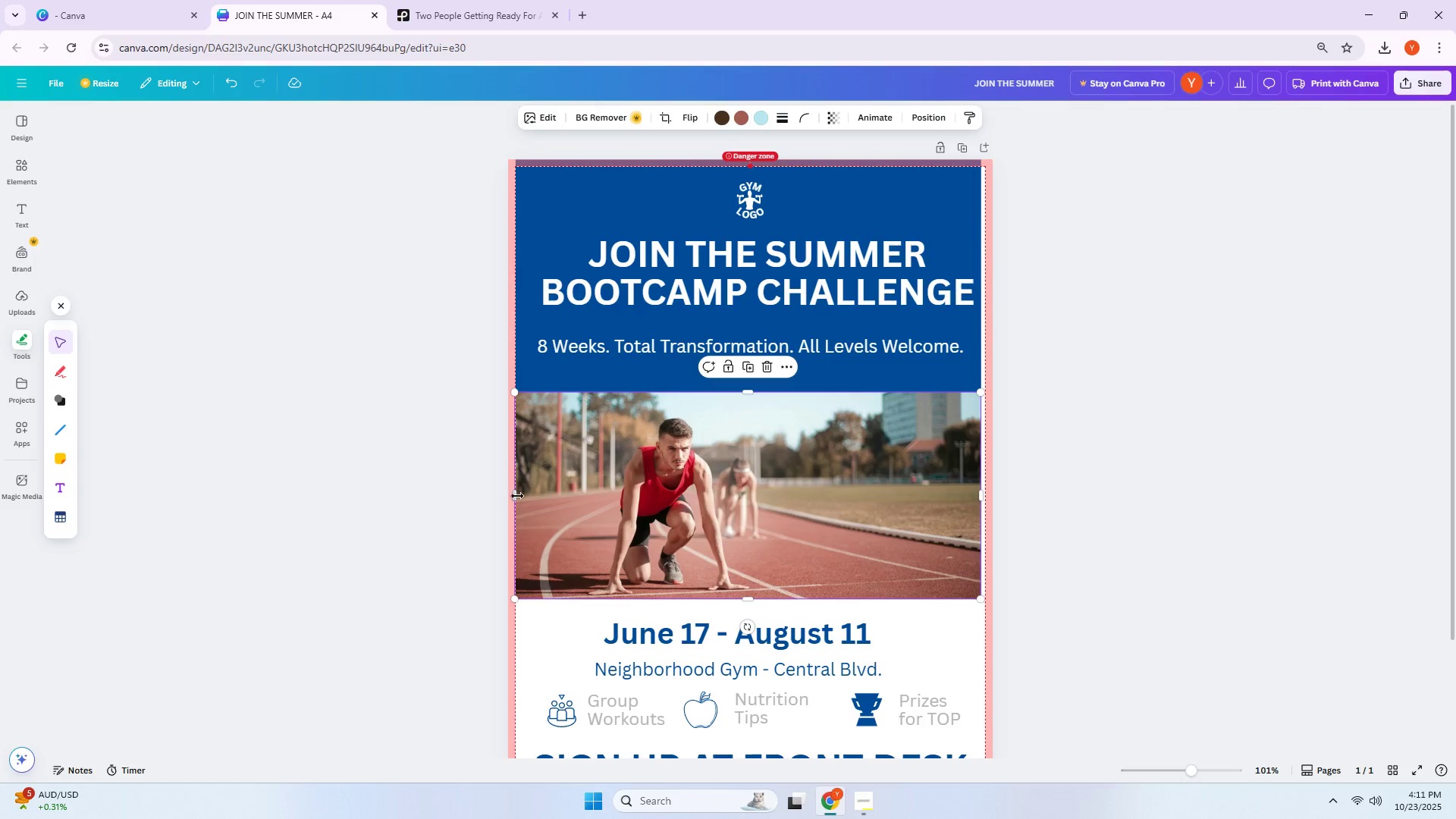 
left_click_drag(start_coordinate=[517, 496], to_coordinate=[522, 496])
 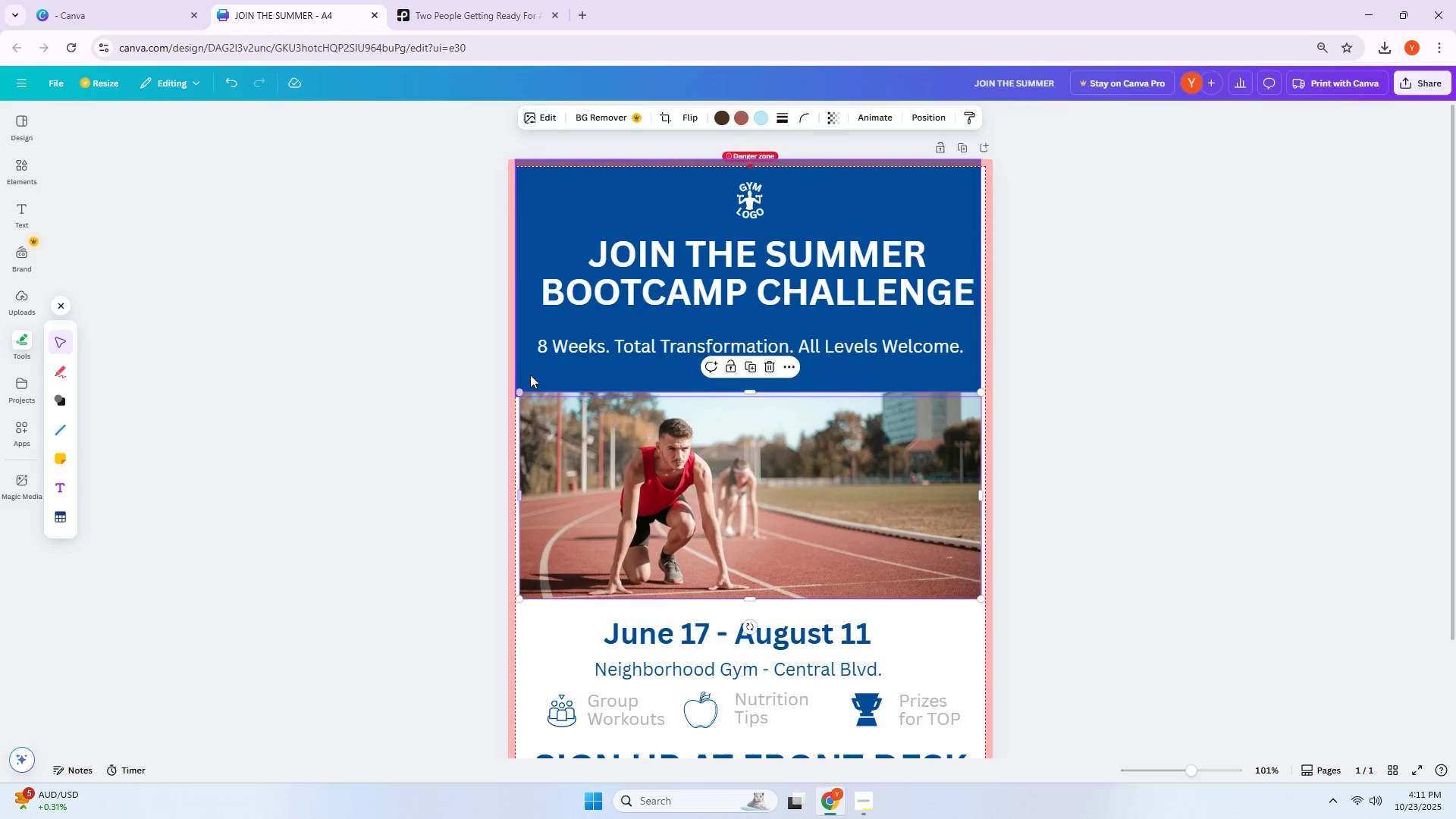 
left_click([532, 371])
 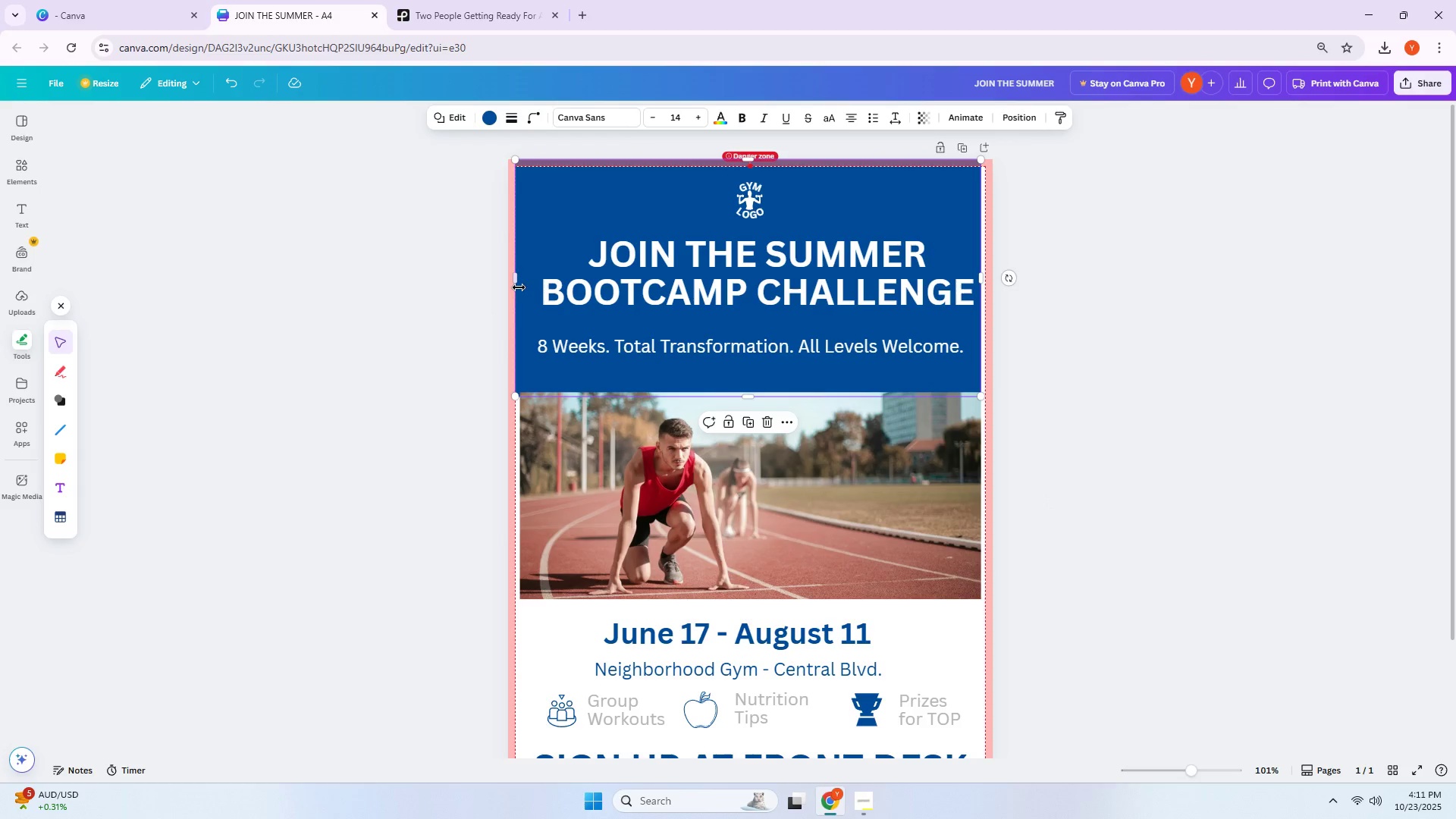 
left_click_drag(start_coordinate=[517, 284], to_coordinate=[522, 285])
 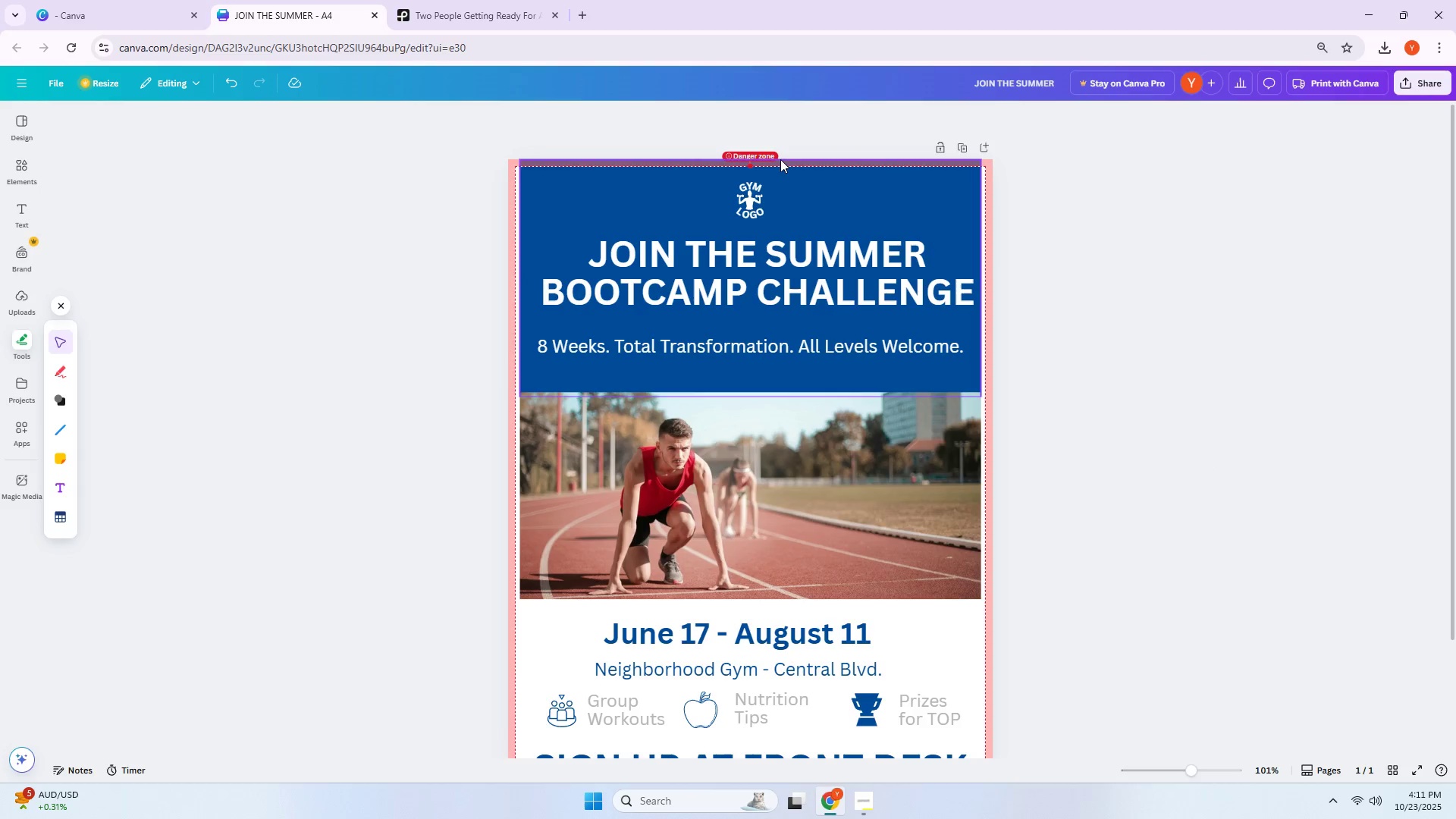 
left_click([792, 180])
 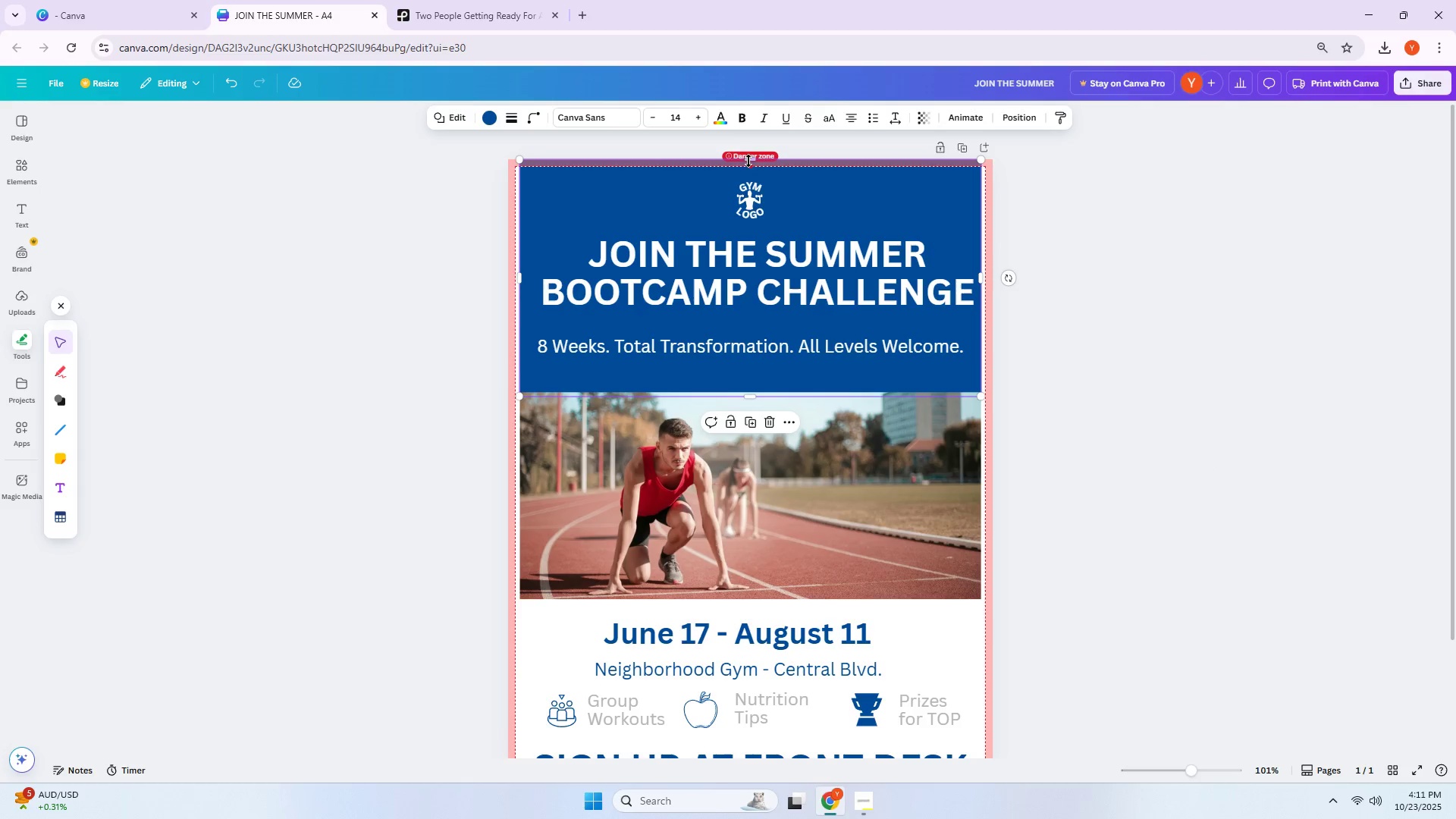 
left_click_drag(start_coordinate=[748, 159], to_coordinate=[748, 168])
 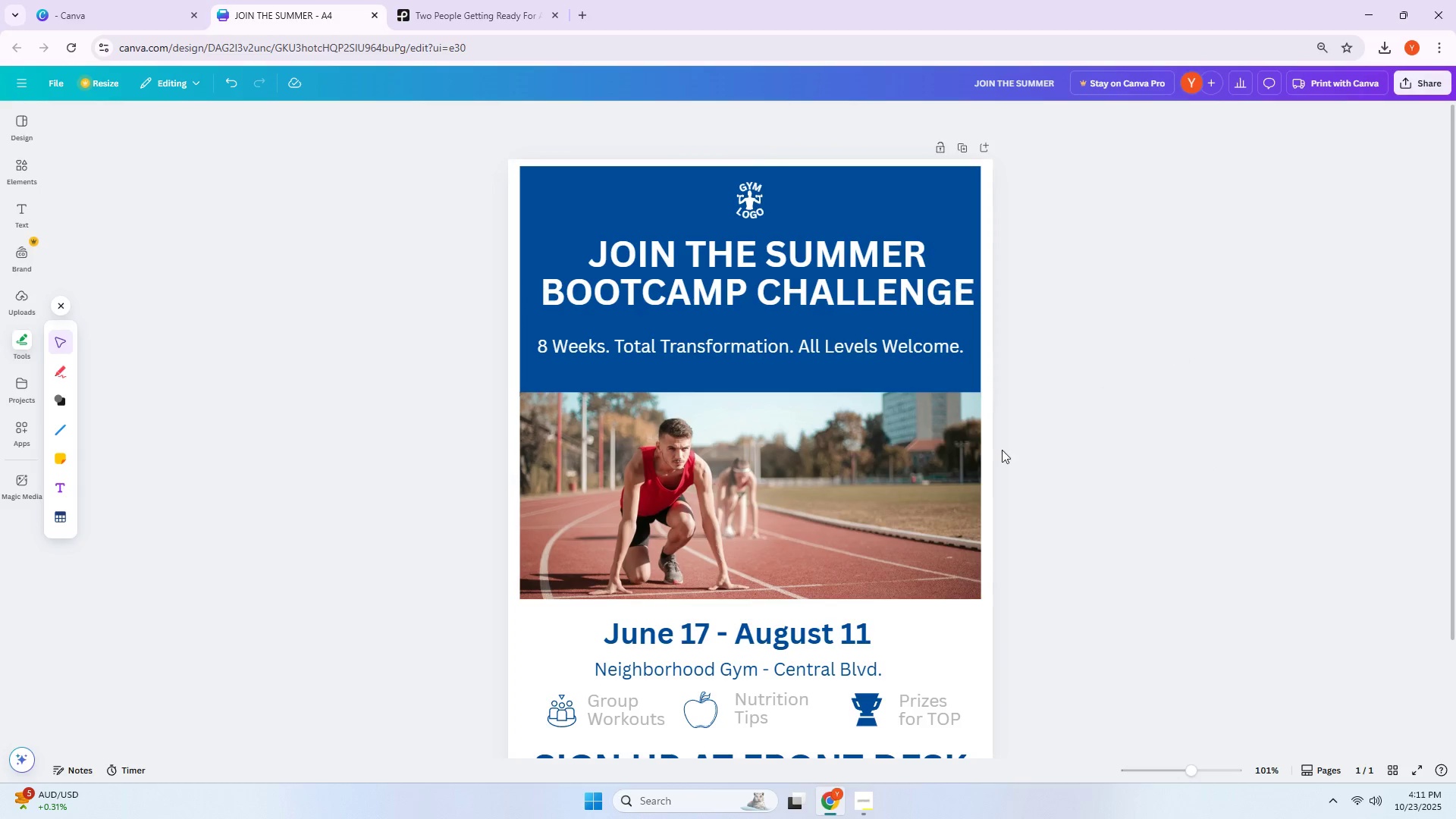 
left_click([970, 337])
 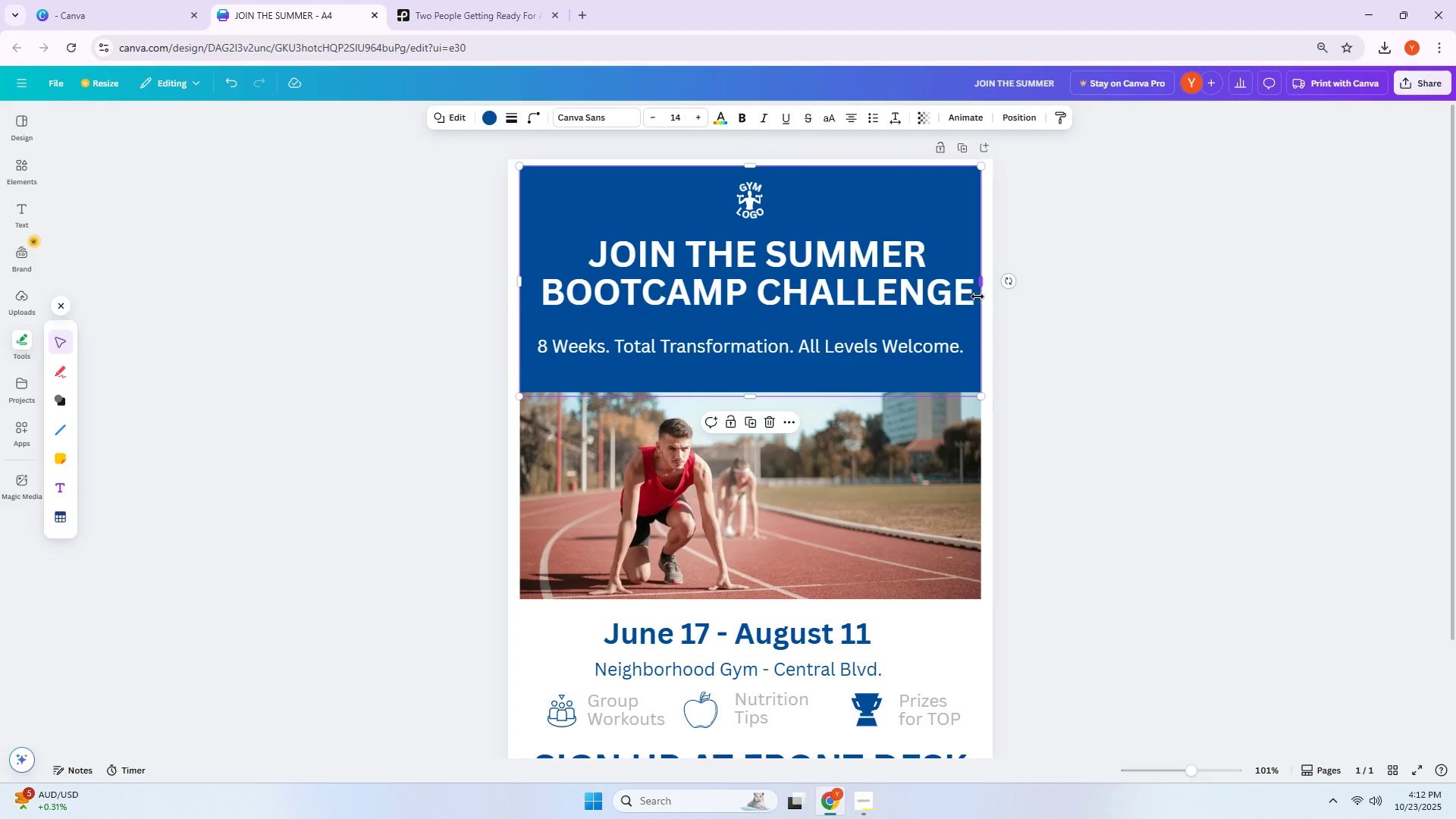 
left_click_drag(start_coordinate=[979, 285], to_coordinate=[983, 285])
 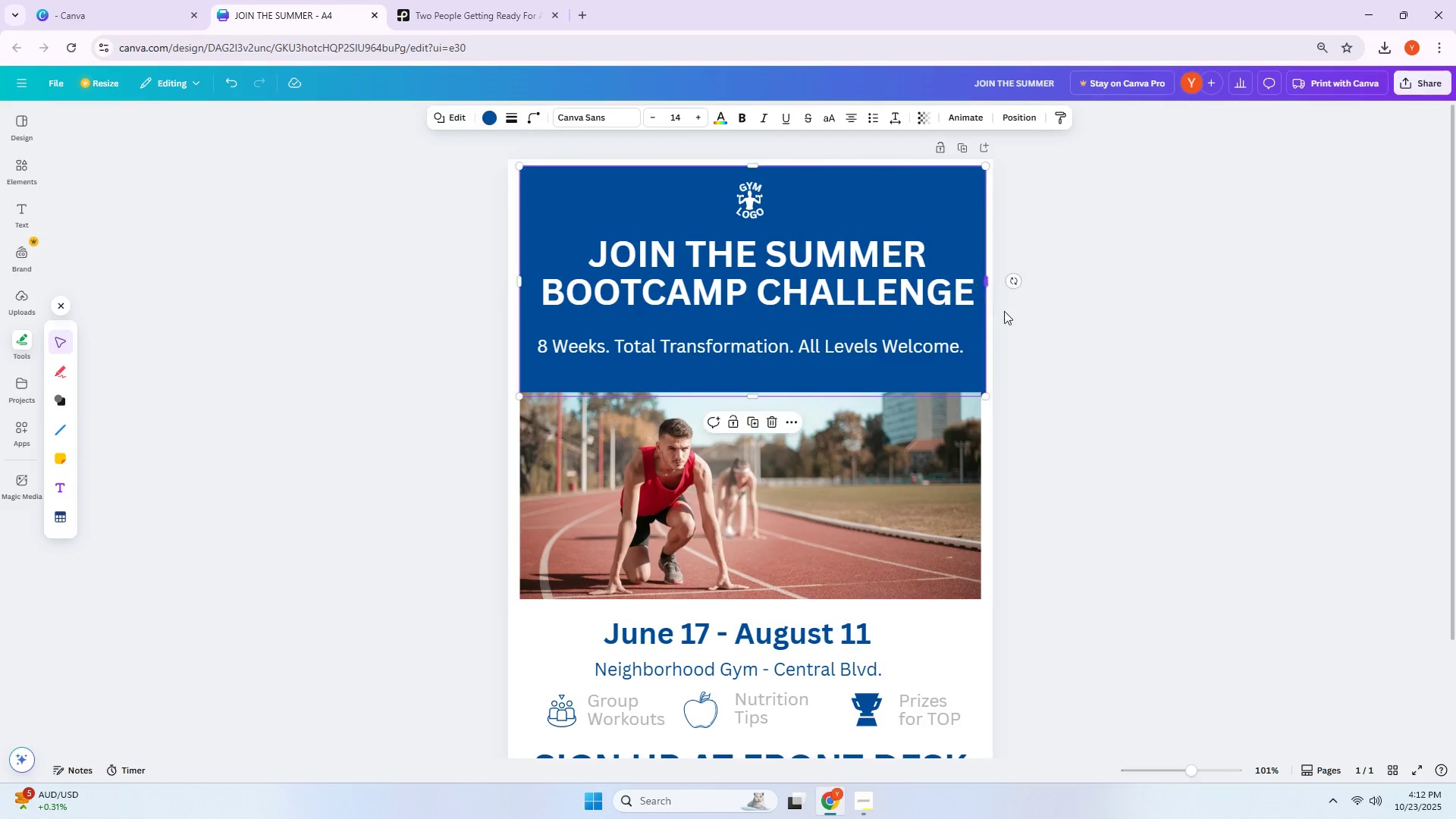 
left_click([1112, 343])
 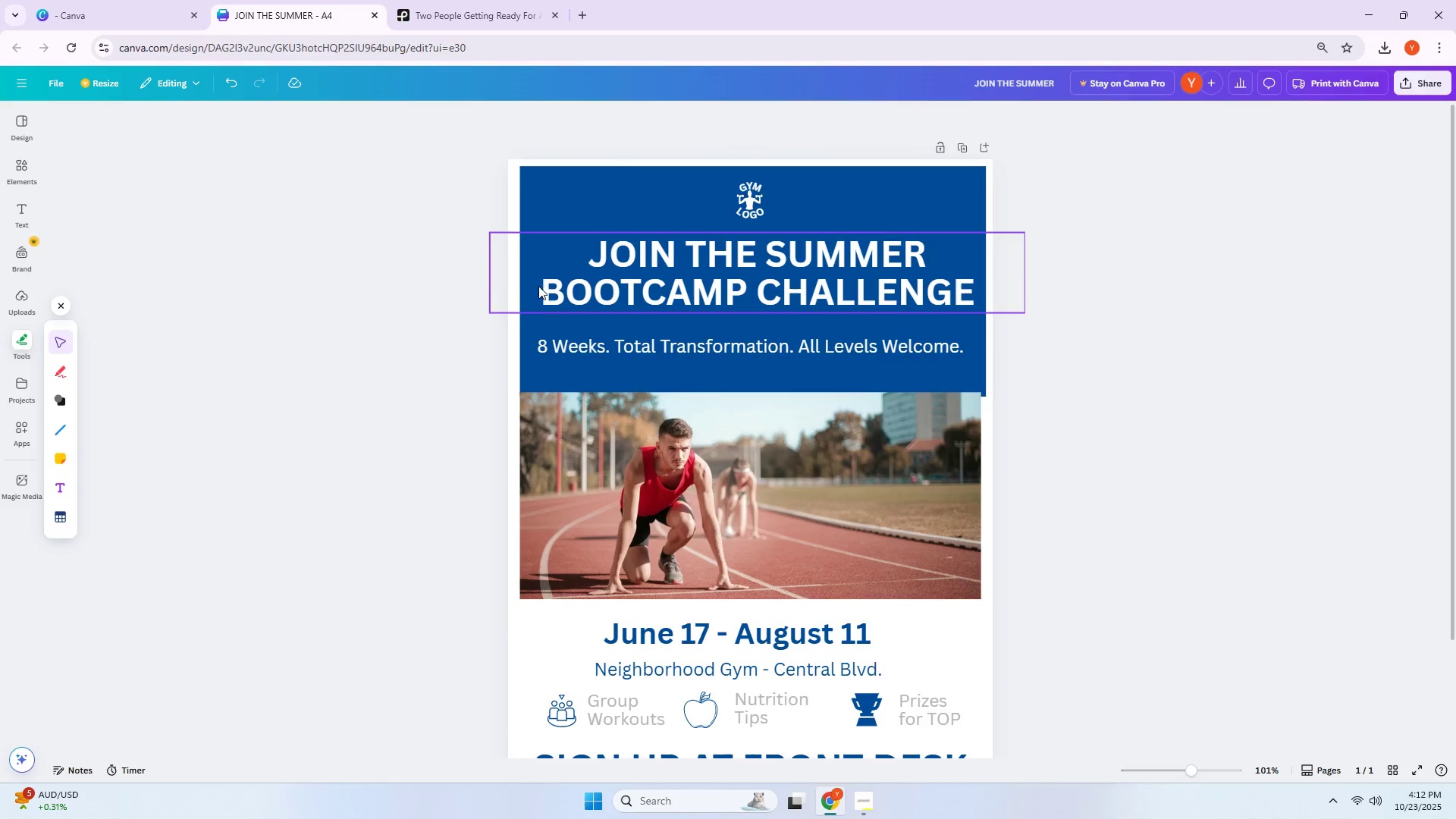 
left_click([522, 275])
 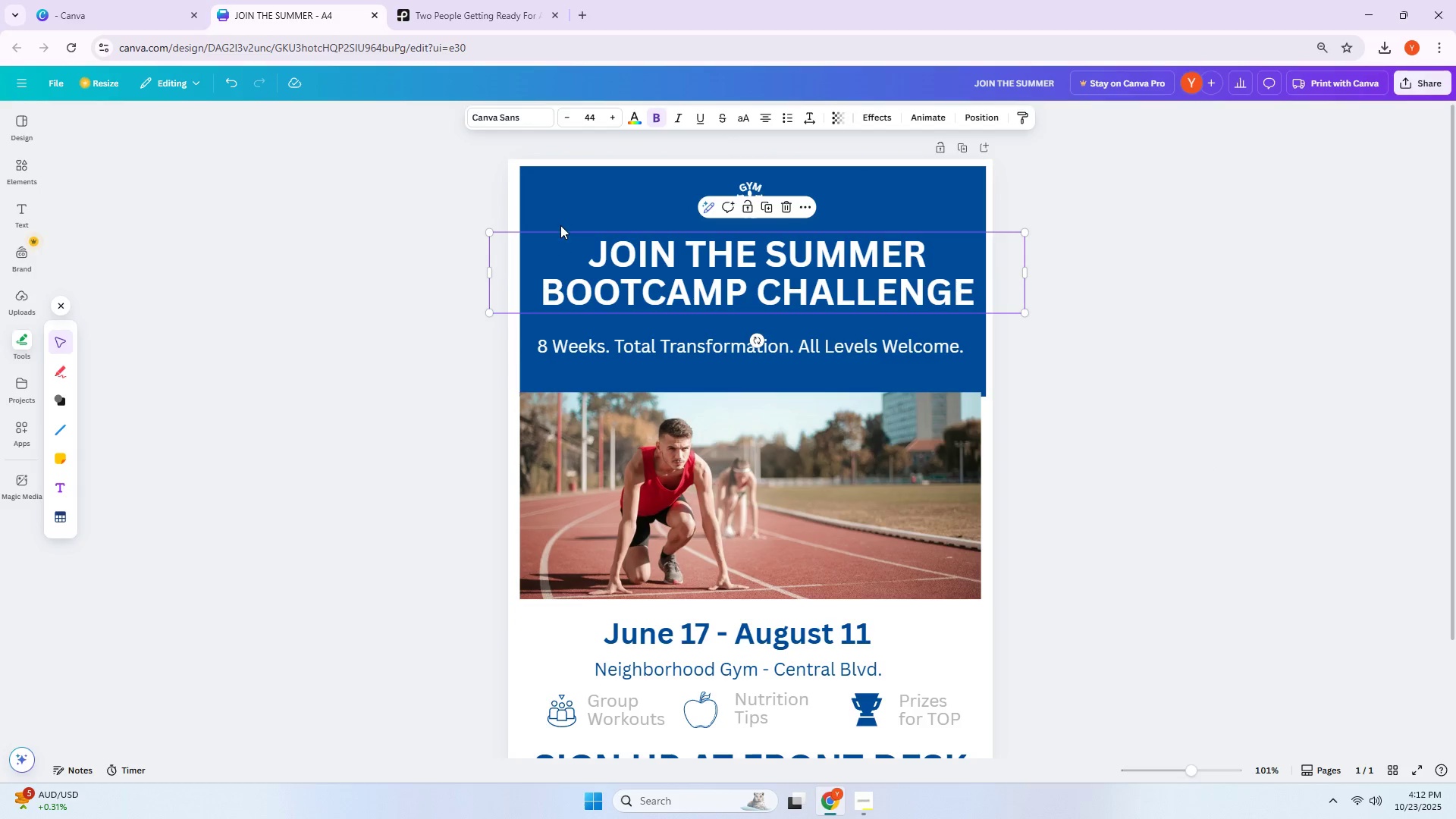 
left_click([574, 207])
 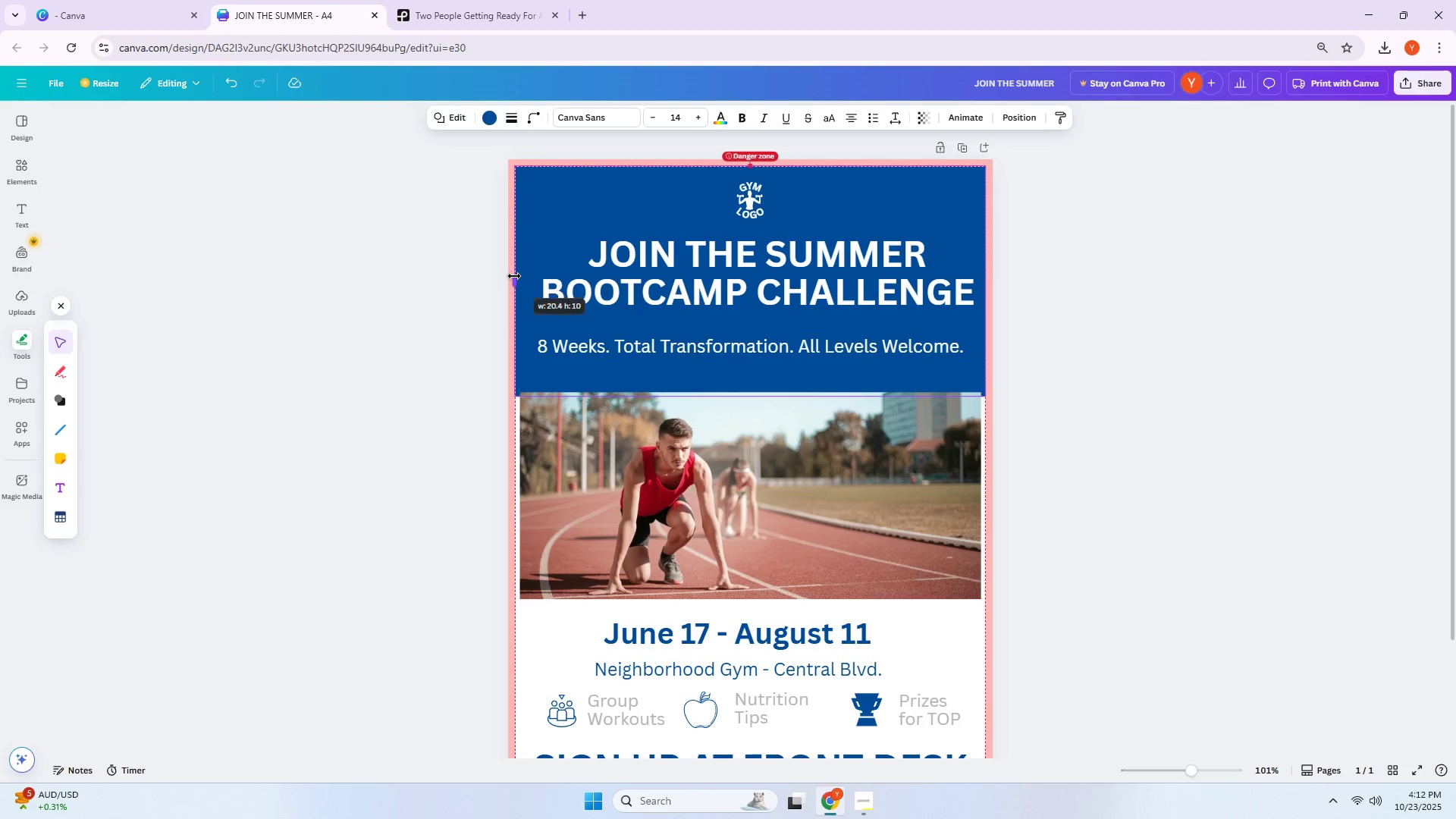 
left_click([1175, 456])
 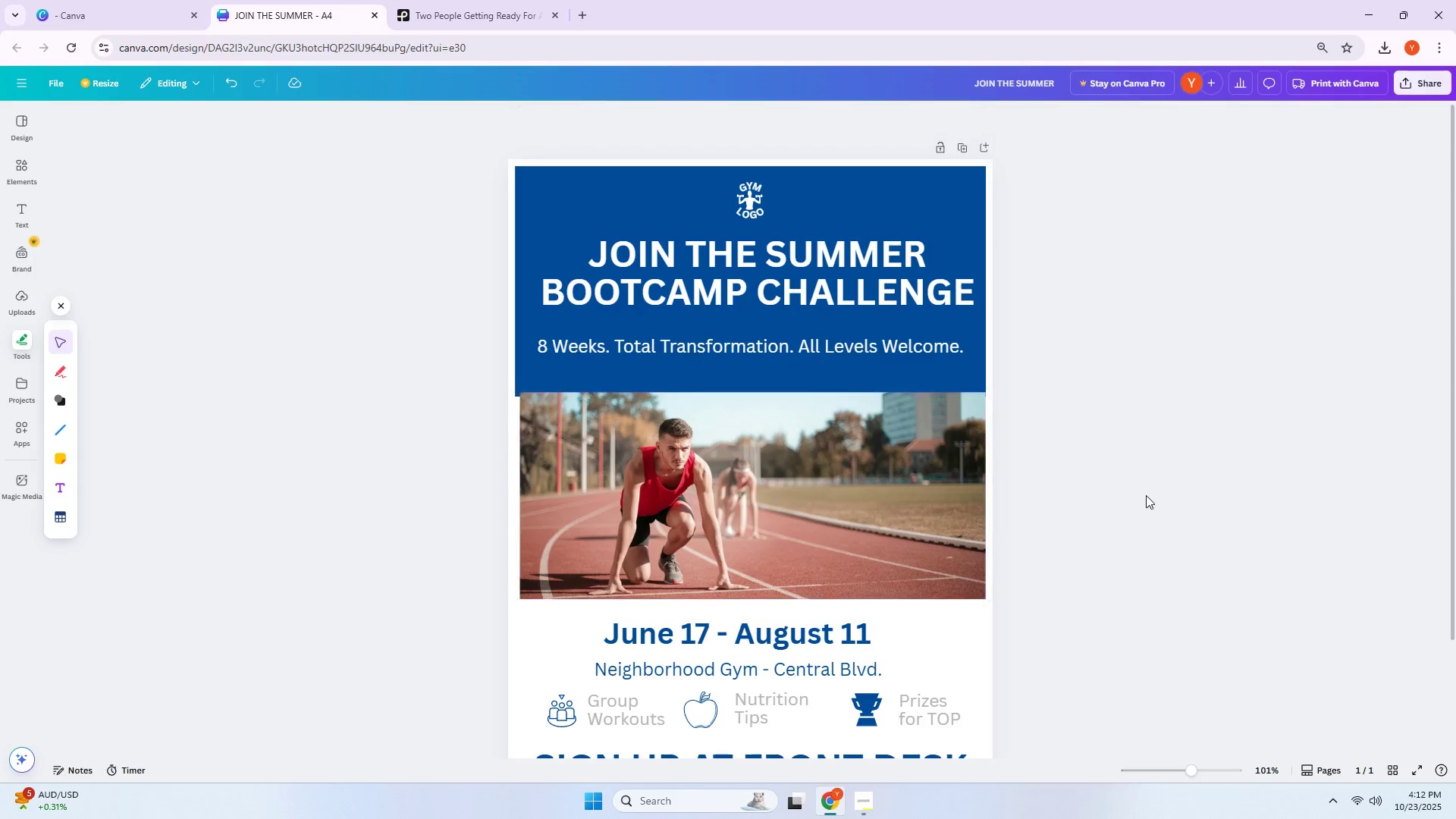 
left_click([532, 492])
 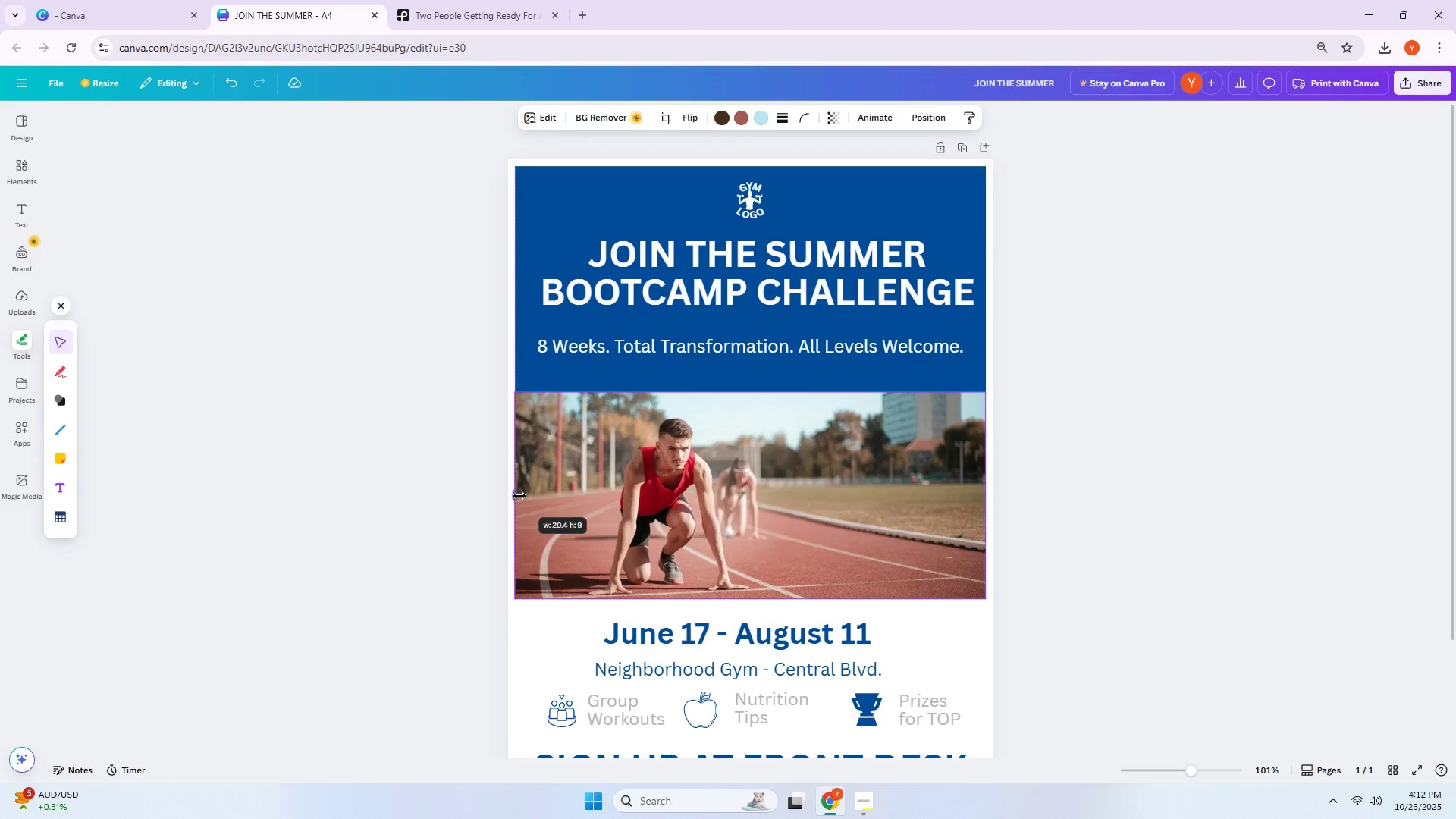 
left_click([1270, 503])
 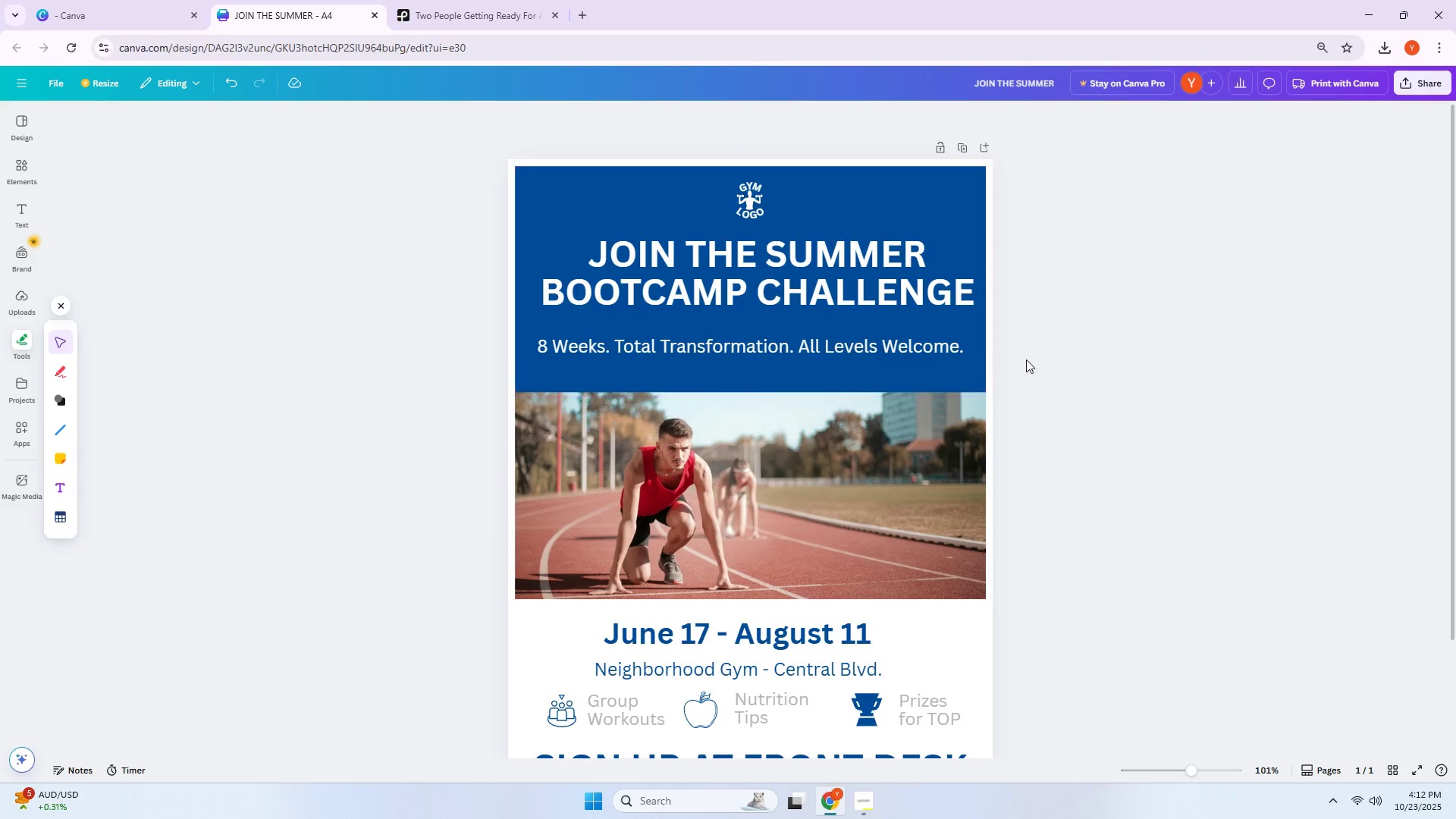 
scroll: coordinate [1094, 381], scroll_direction: down, amount: 3.0
 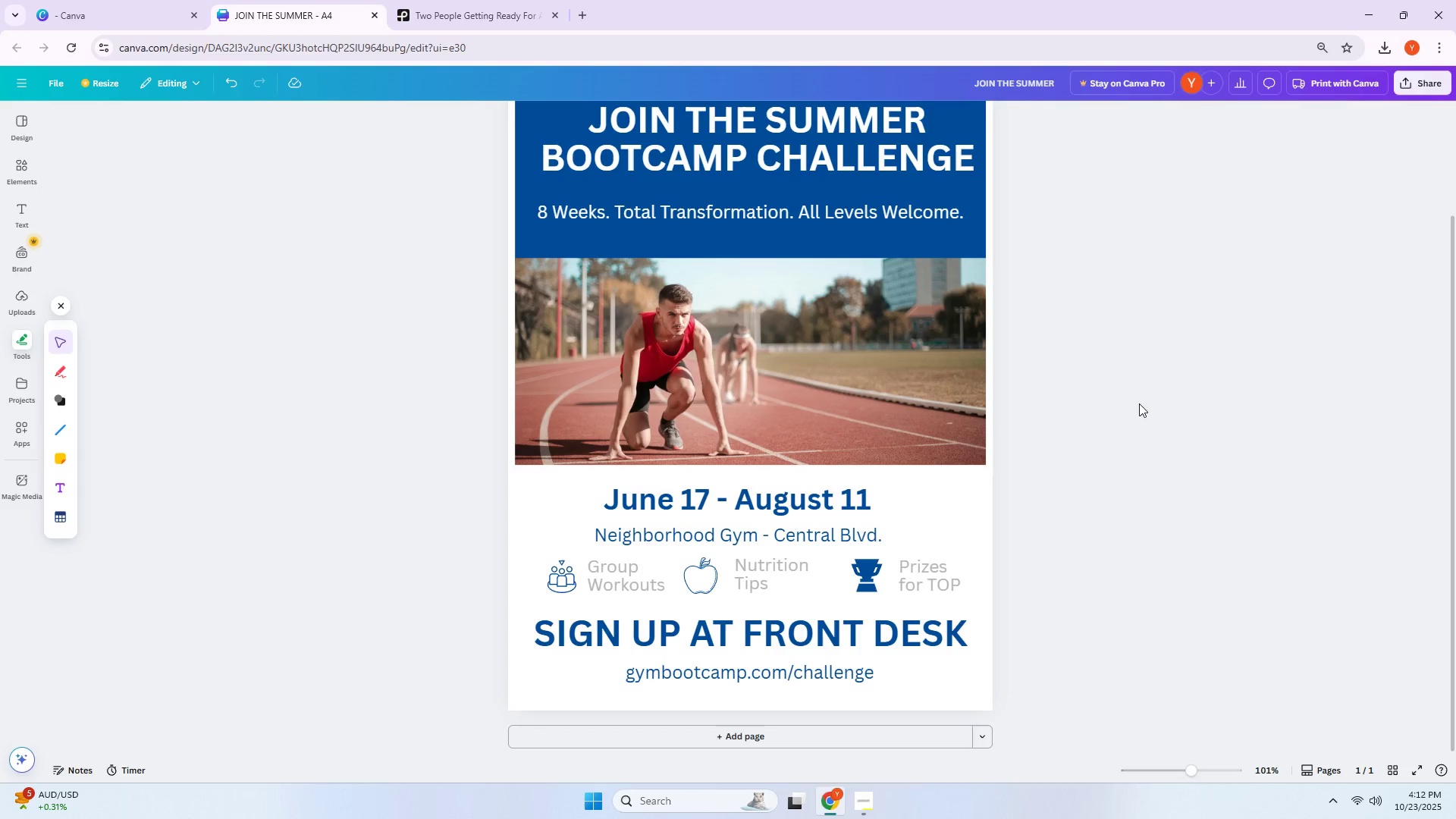 
wait(7.26)
 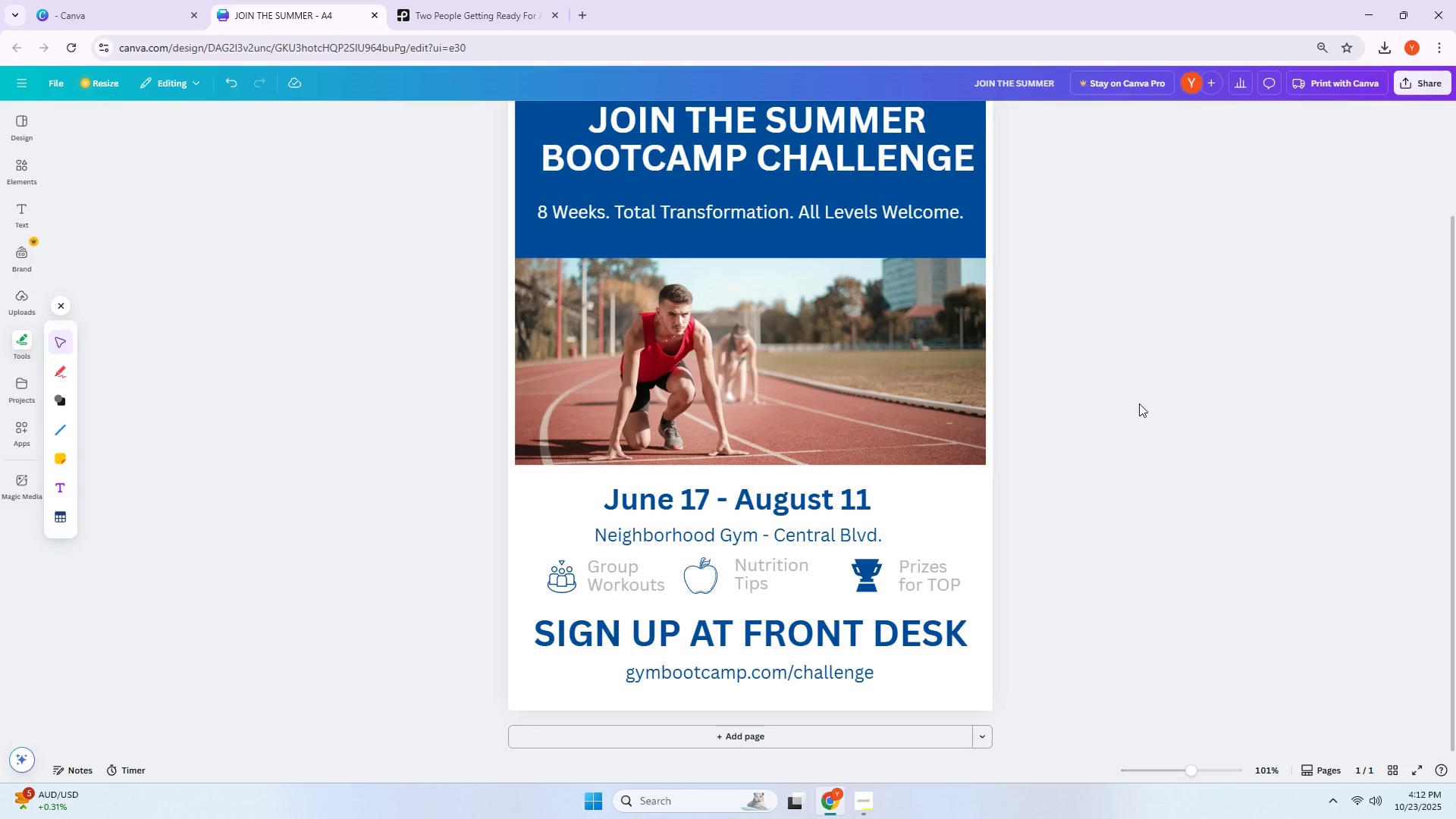 
left_click([1098, 343])
 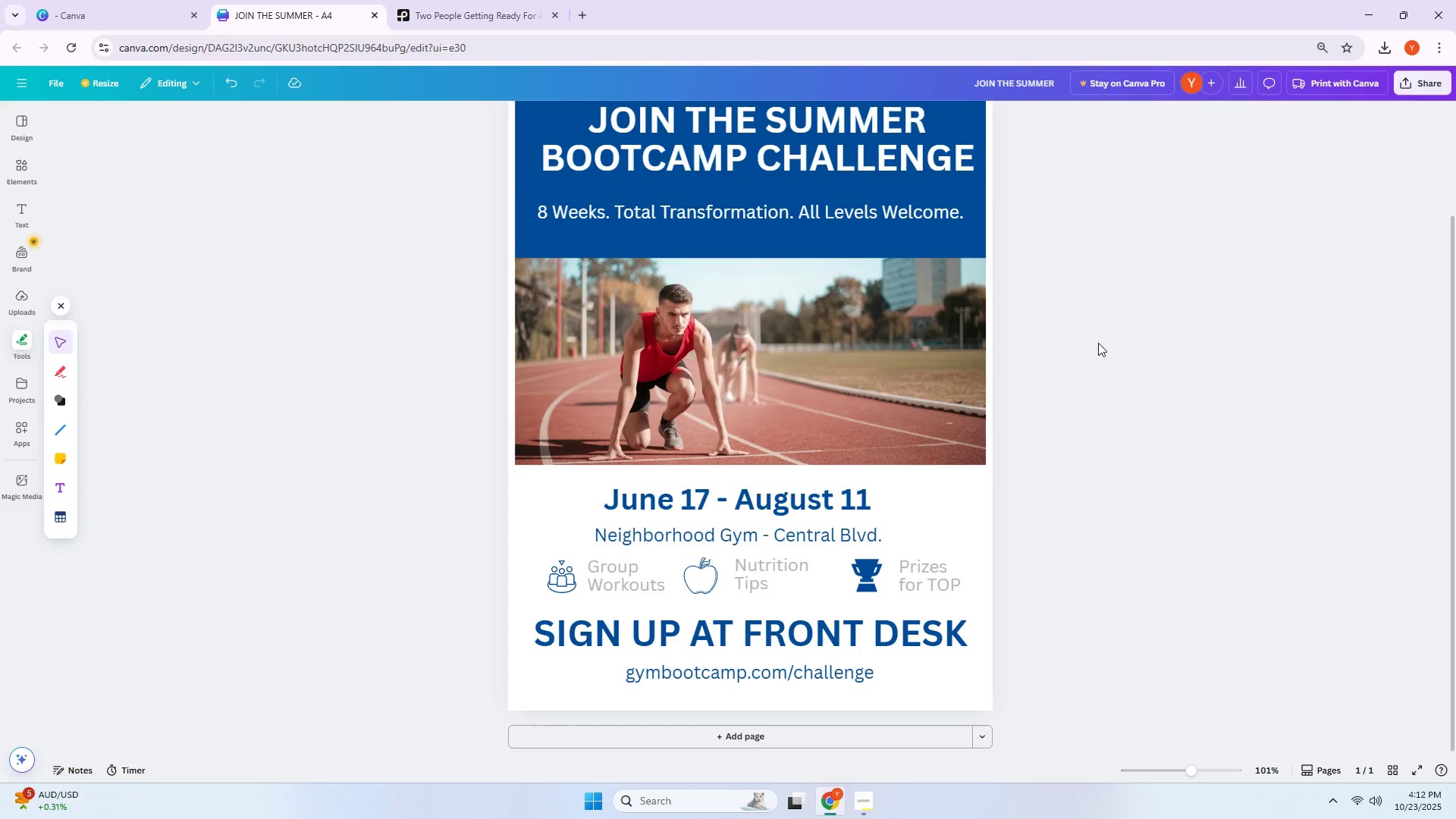 
scroll: coordinate [1099, 343], scroll_direction: up, amount: 5.0
 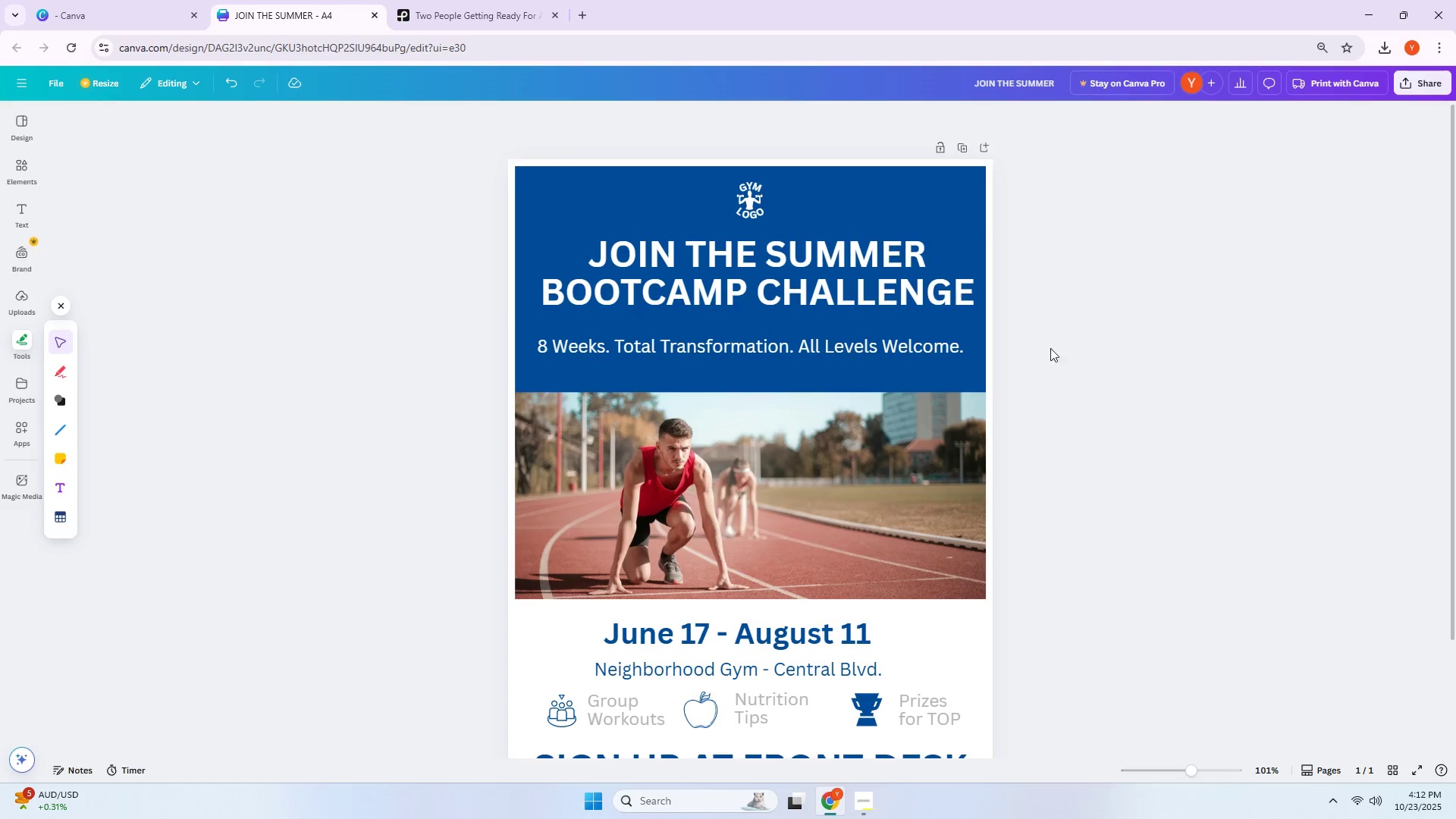 
left_click([833, 268])
 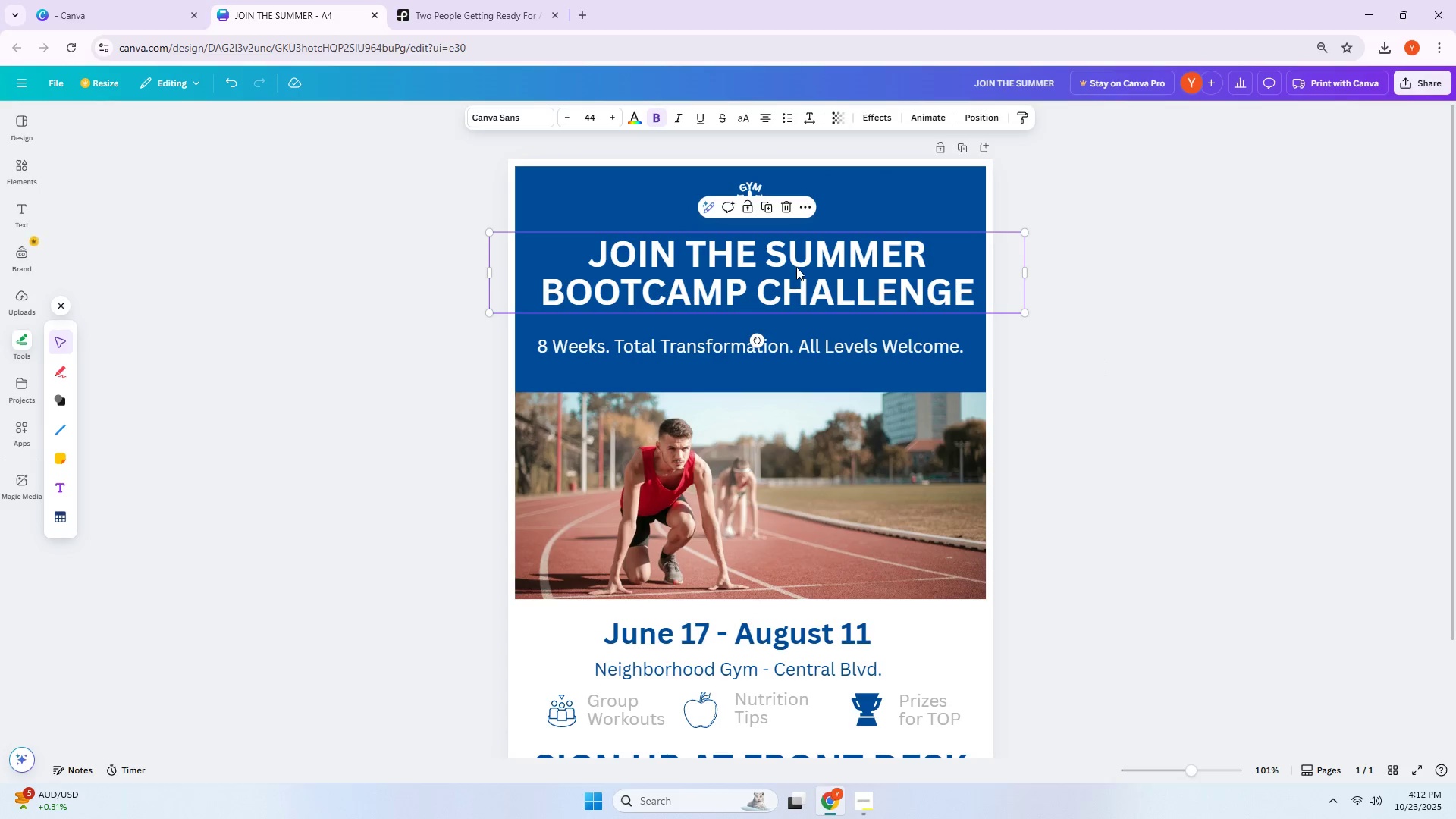 
left_click_drag(start_coordinate=[796, 267], to_coordinate=[788, 266])
 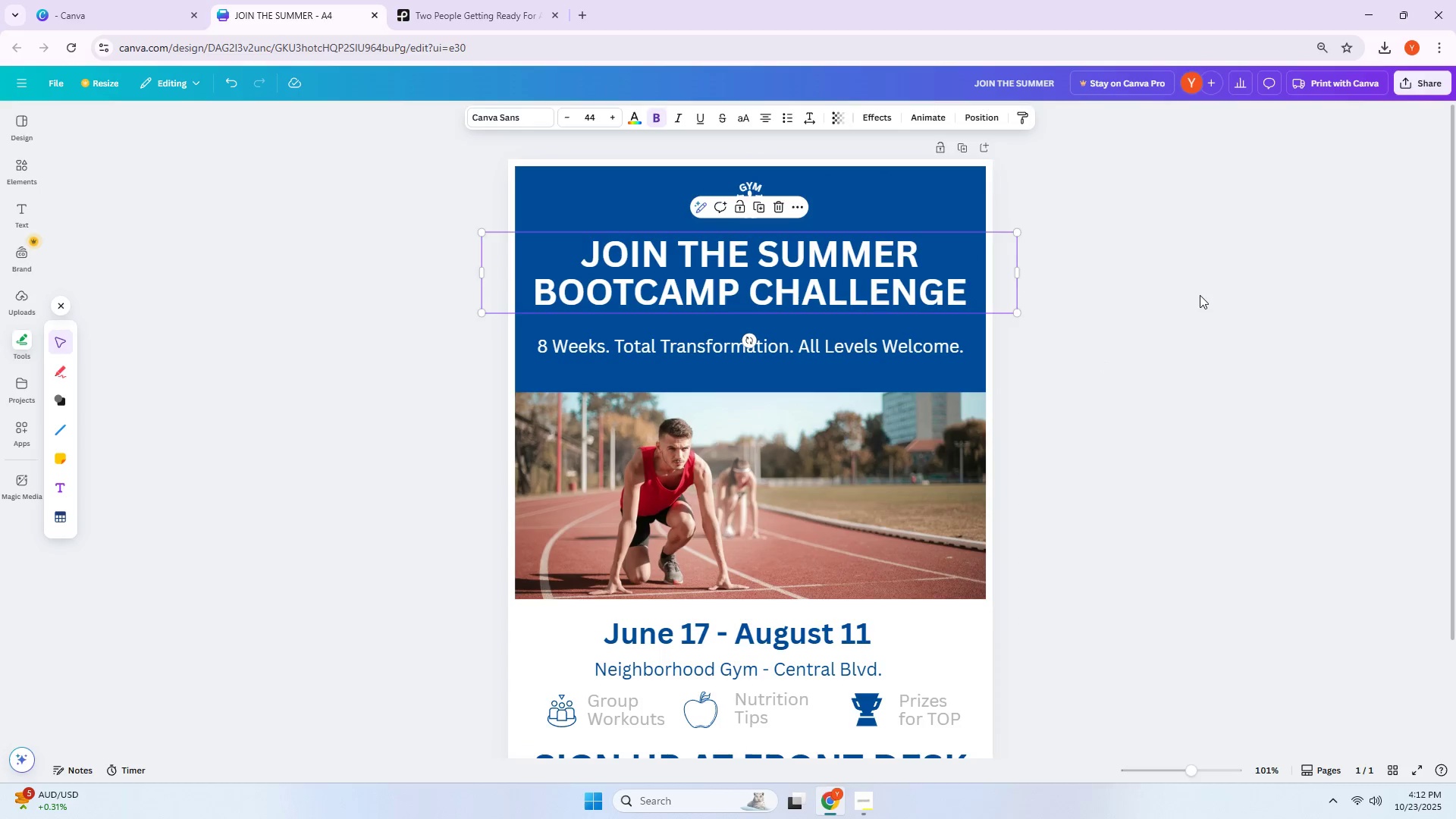 
left_click([1200, 297])
 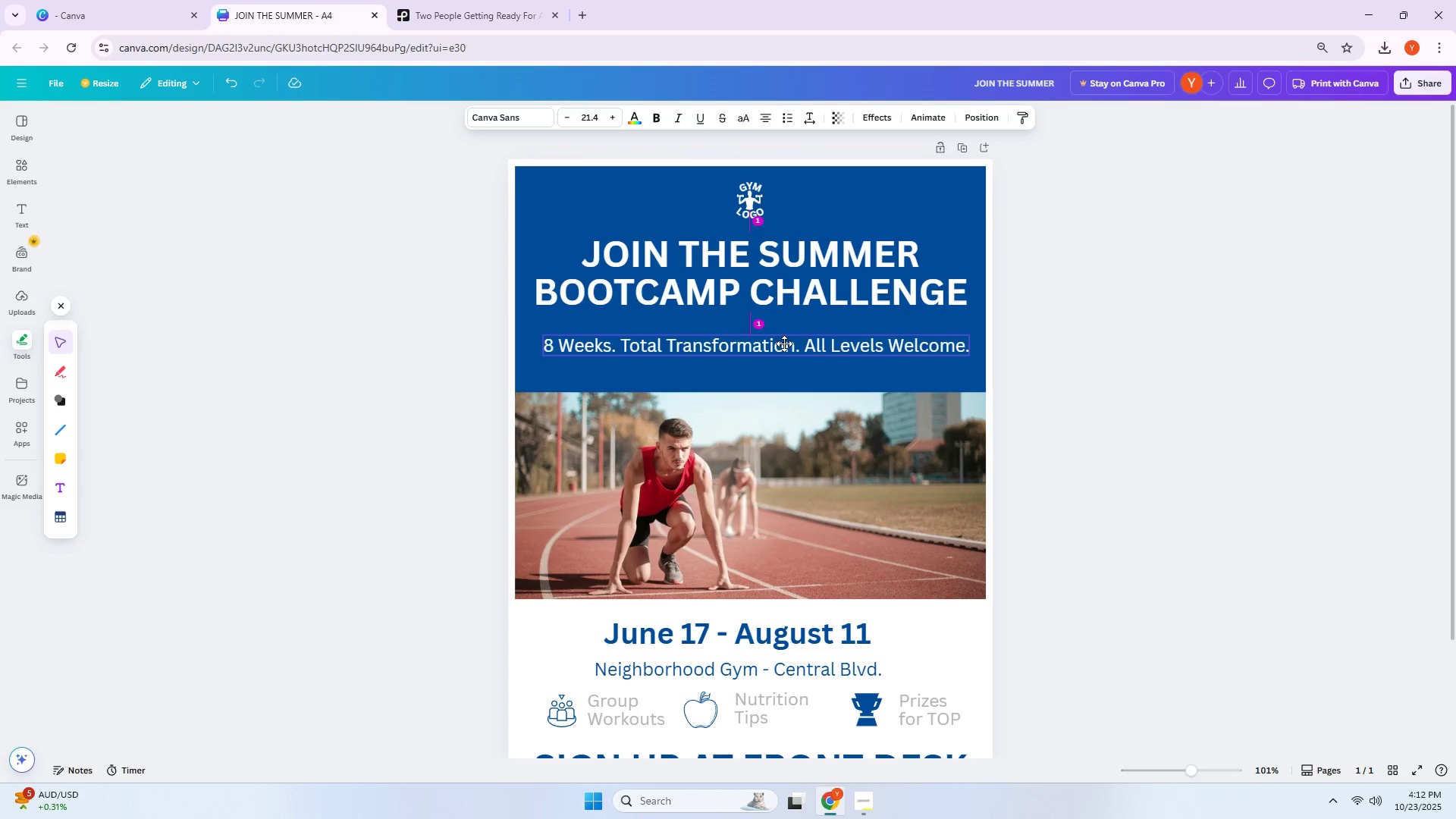 
left_click([1099, 378])
 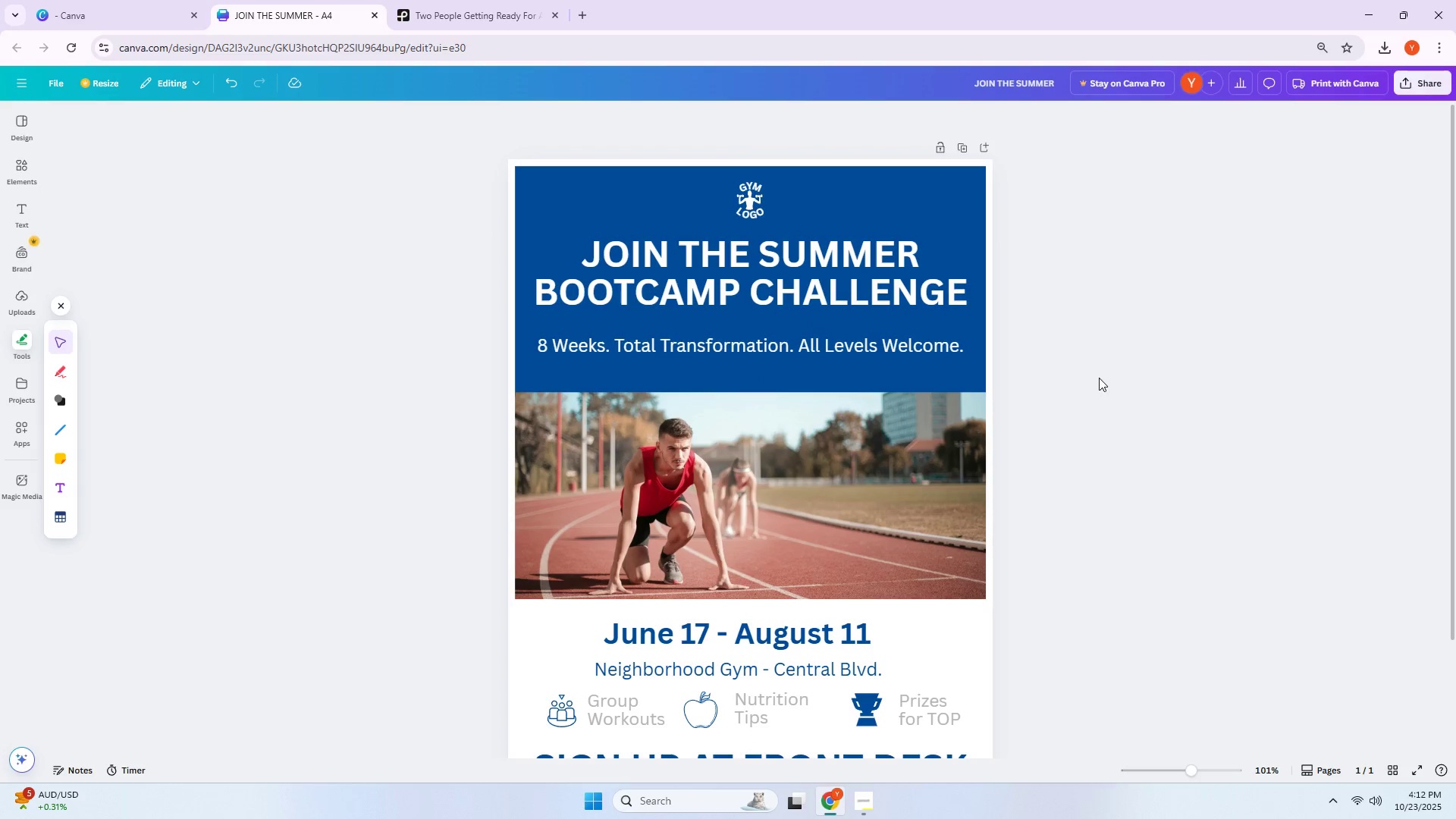 
scroll: coordinate [1099, 376], scroll_direction: down, amount: 5.0
 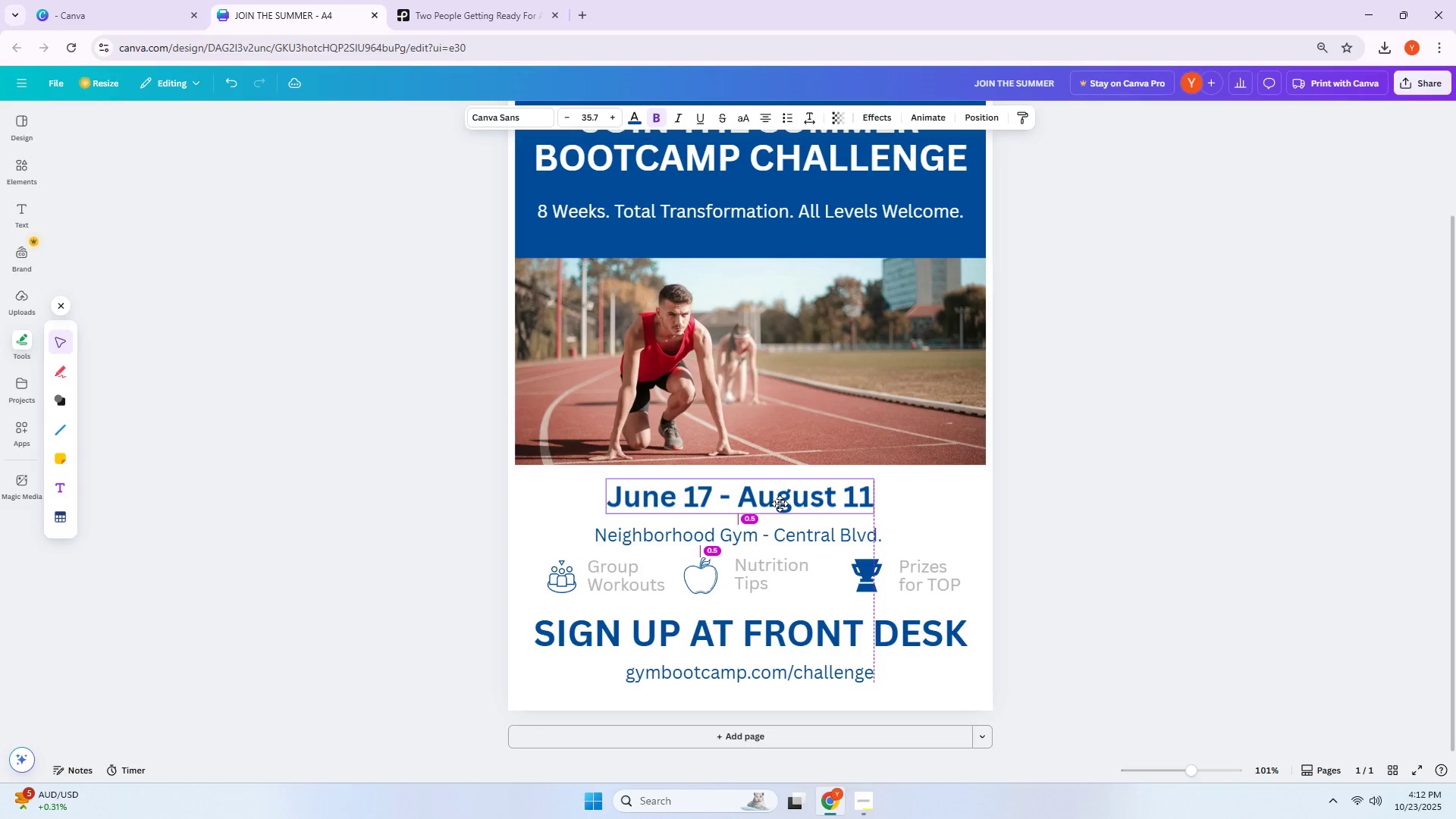 
wait(7.52)
 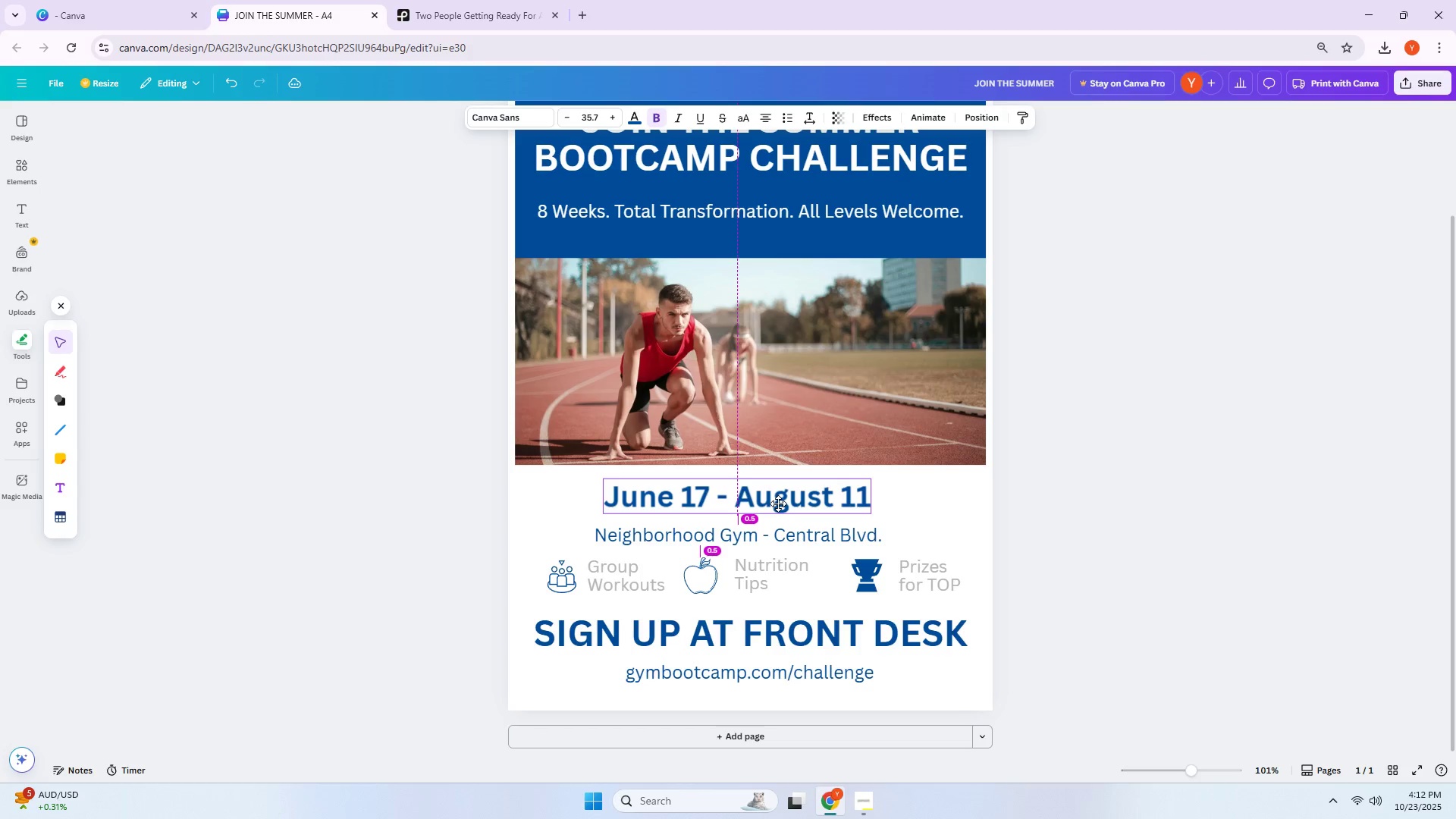 
scroll: coordinate [776, 504], scroll_direction: up, amount: 1.0
 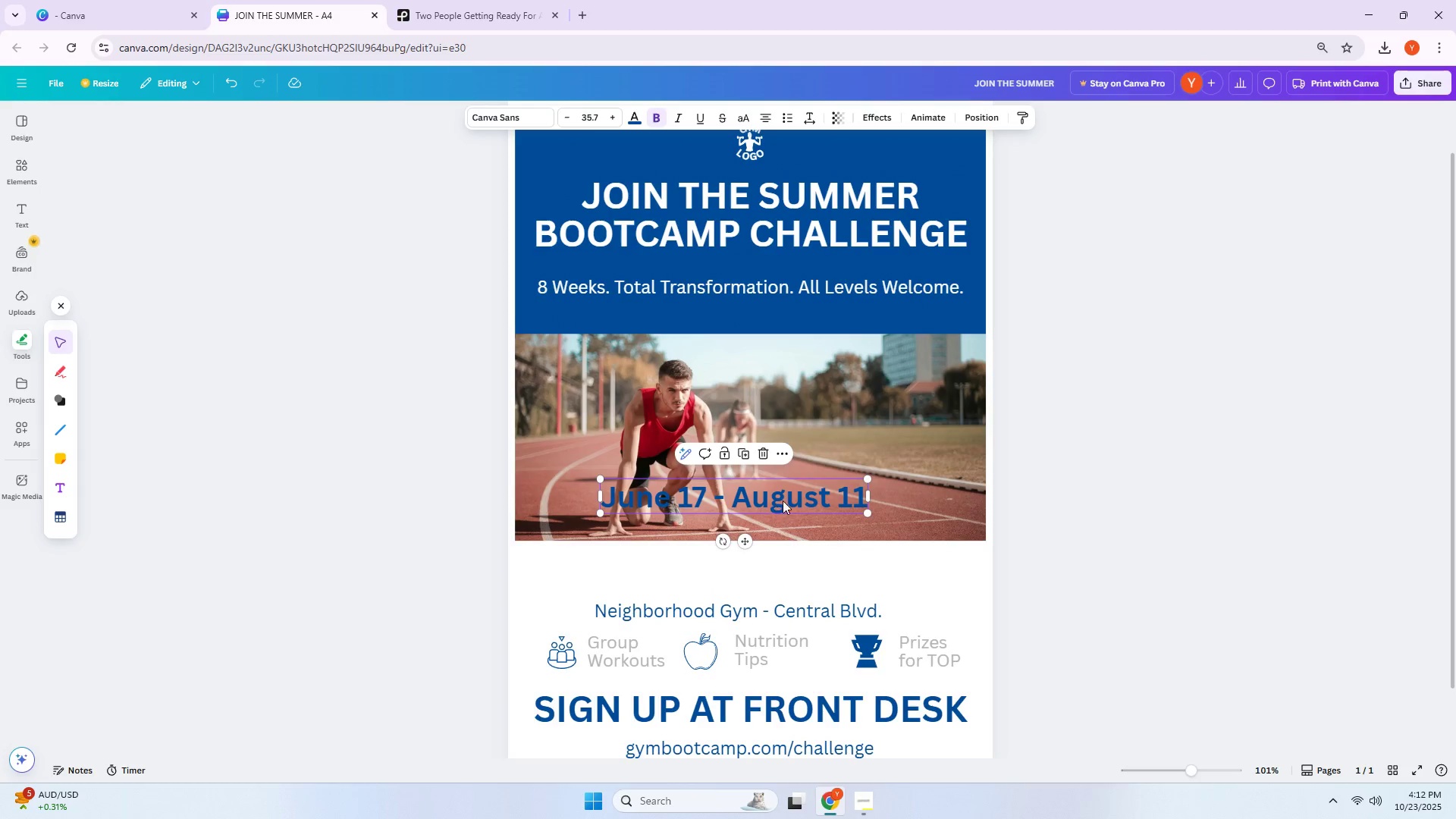 
key(Control+ControlLeft)
 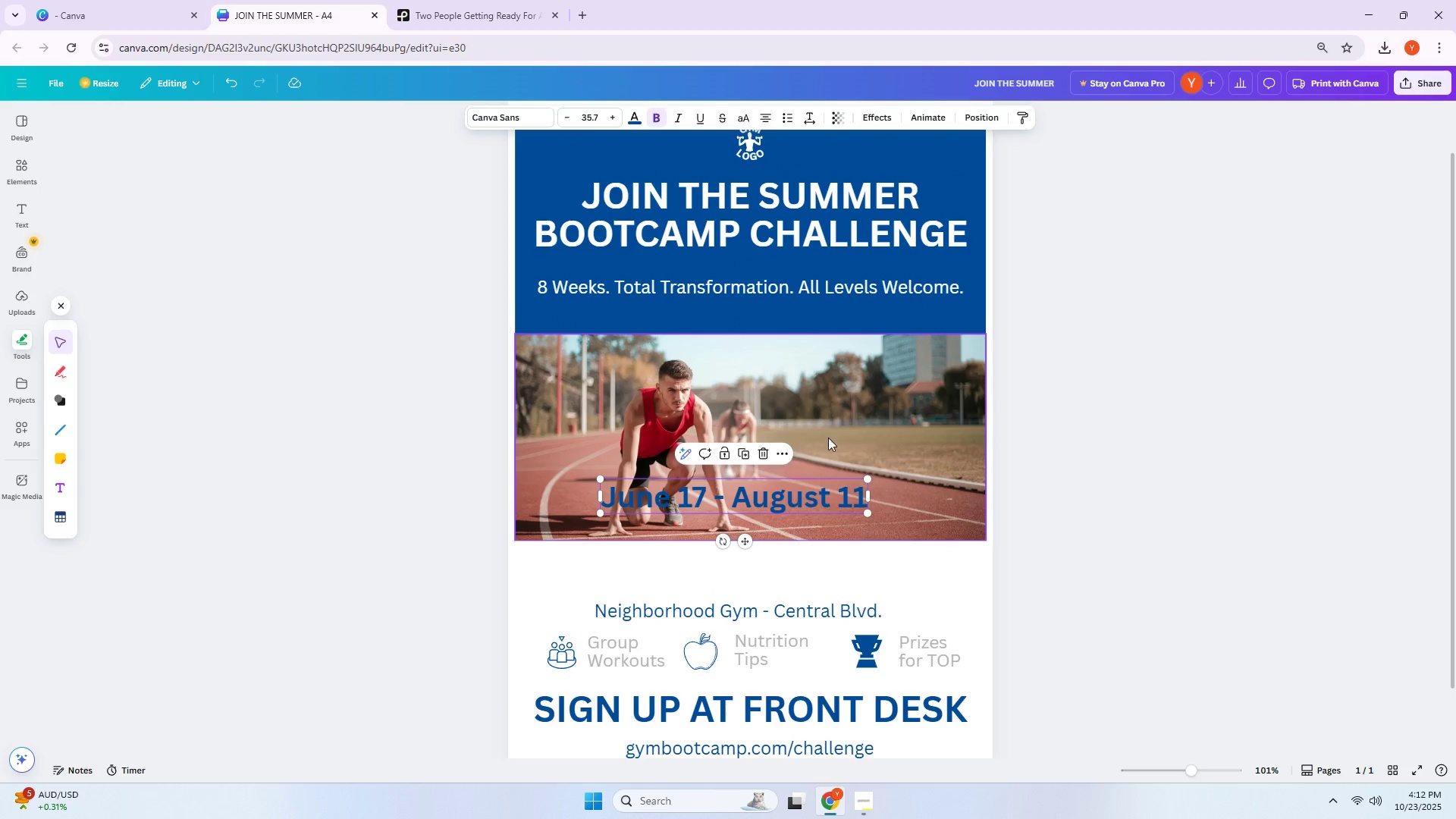 
key(Control+Z)
 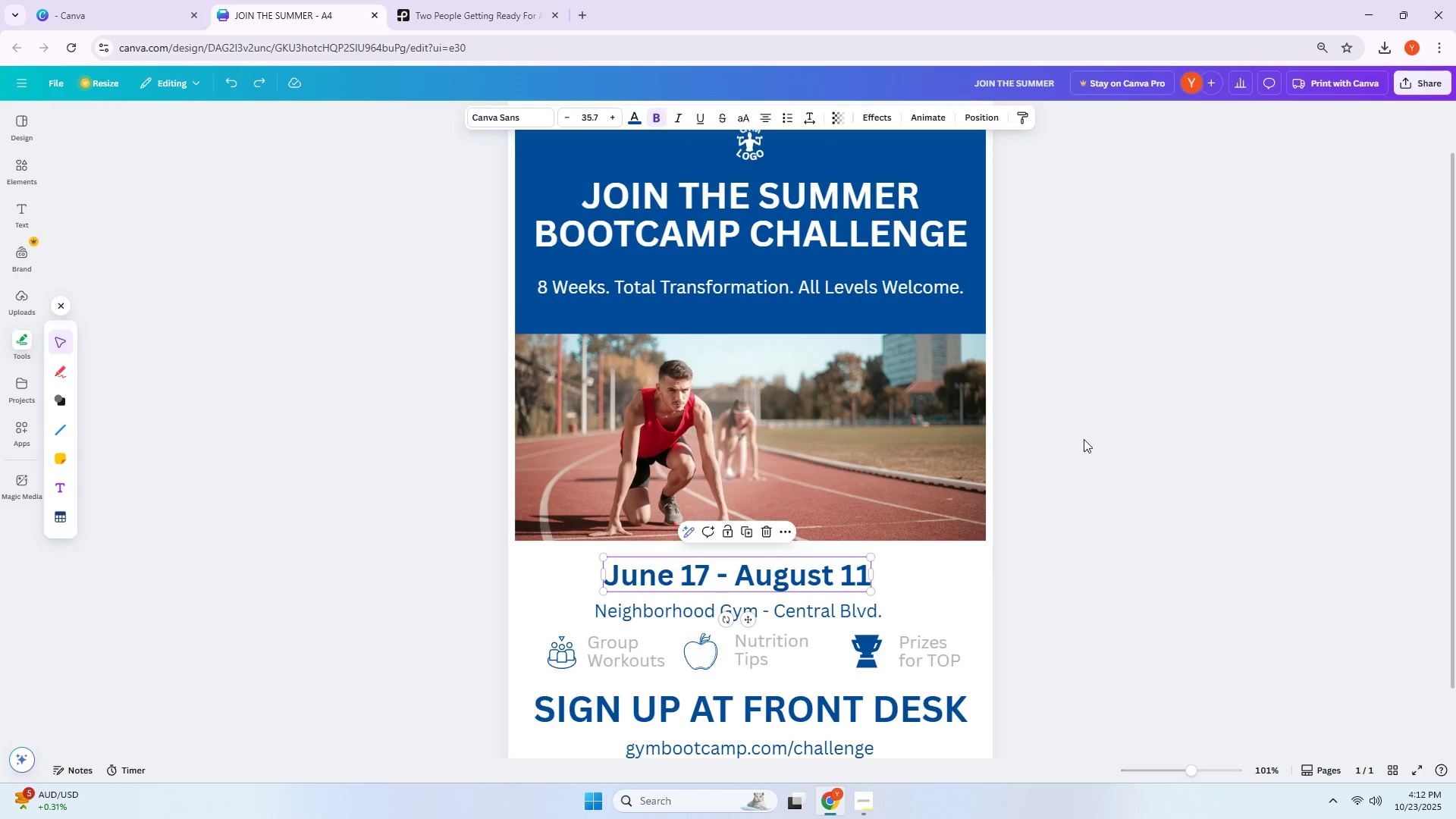 
left_click([1122, 448])
 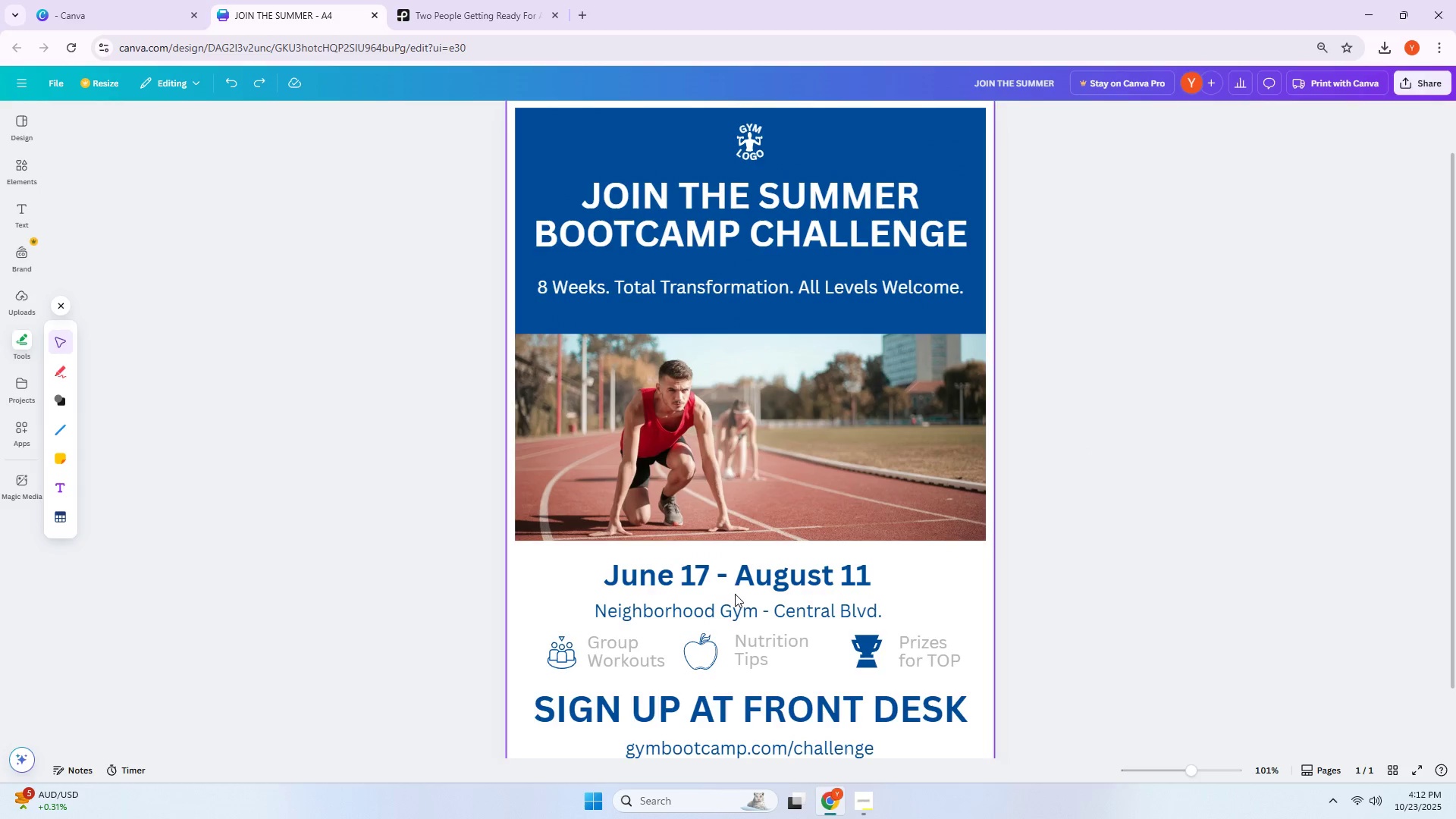 
left_click_drag(start_coordinate=[755, 583], to_coordinate=[750, 583])
 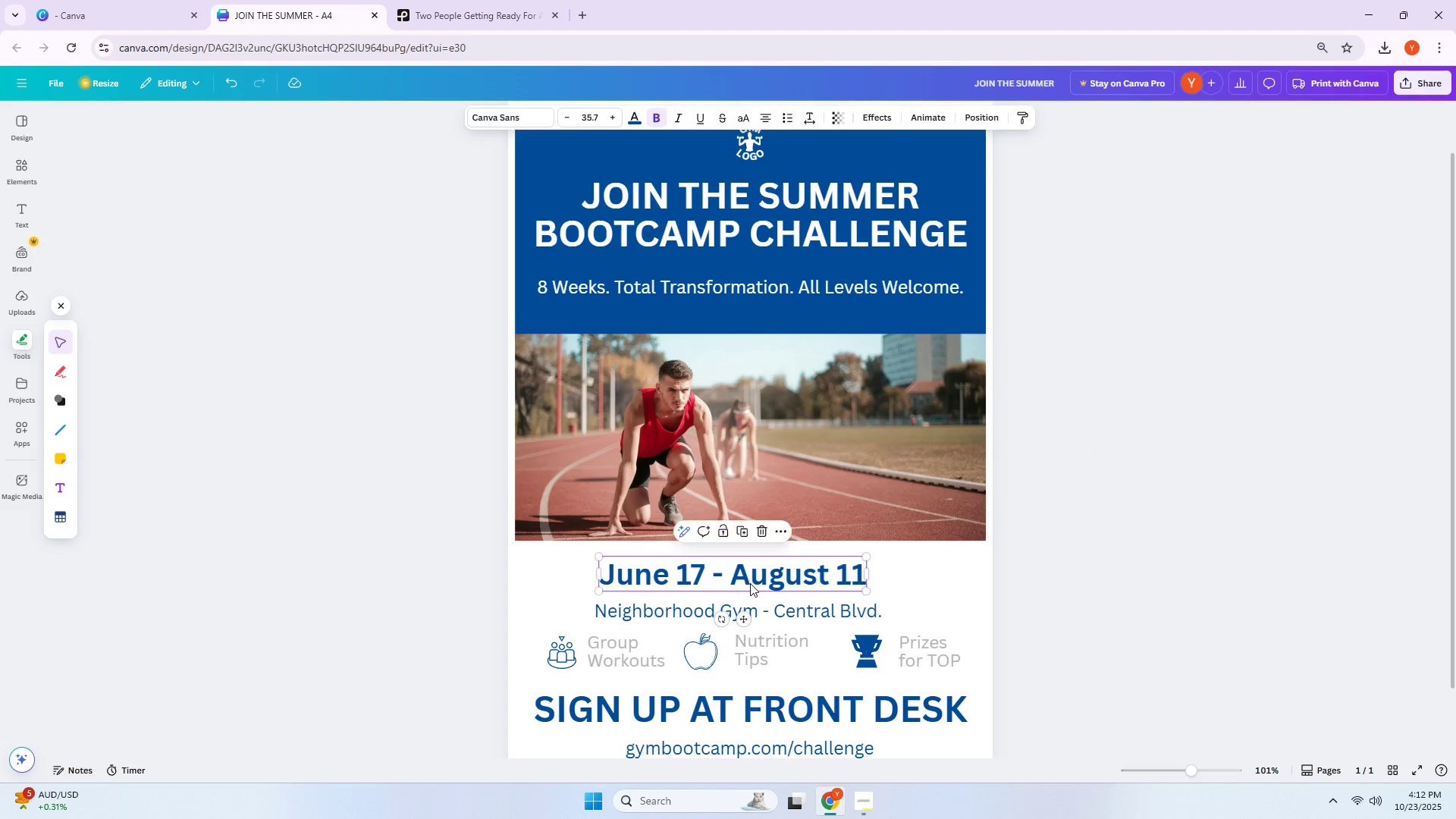 
scroll: coordinate [823, 537], scroll_direction: up, amount: 1.0
 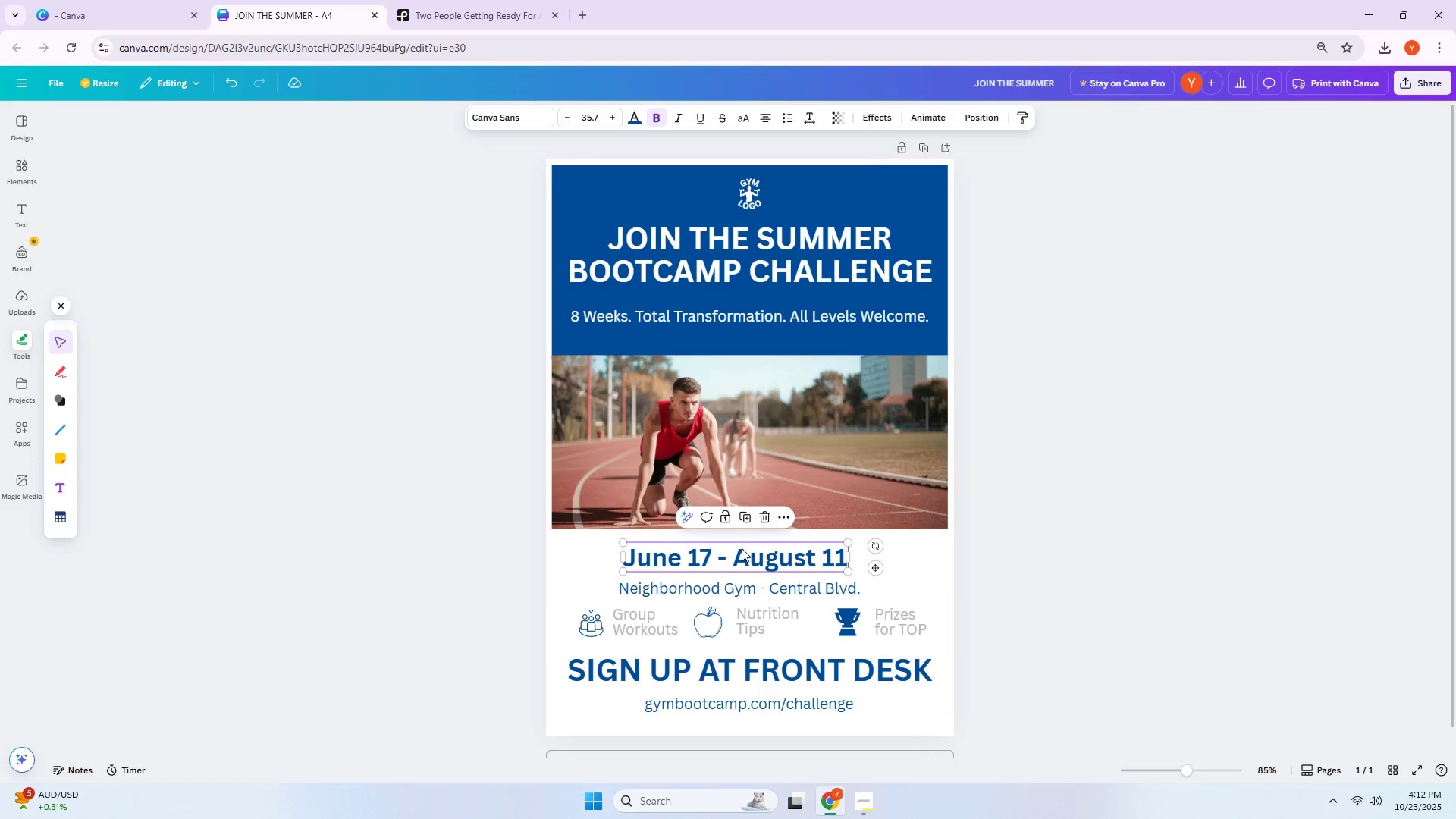 
key(Control+ControlLeft)
 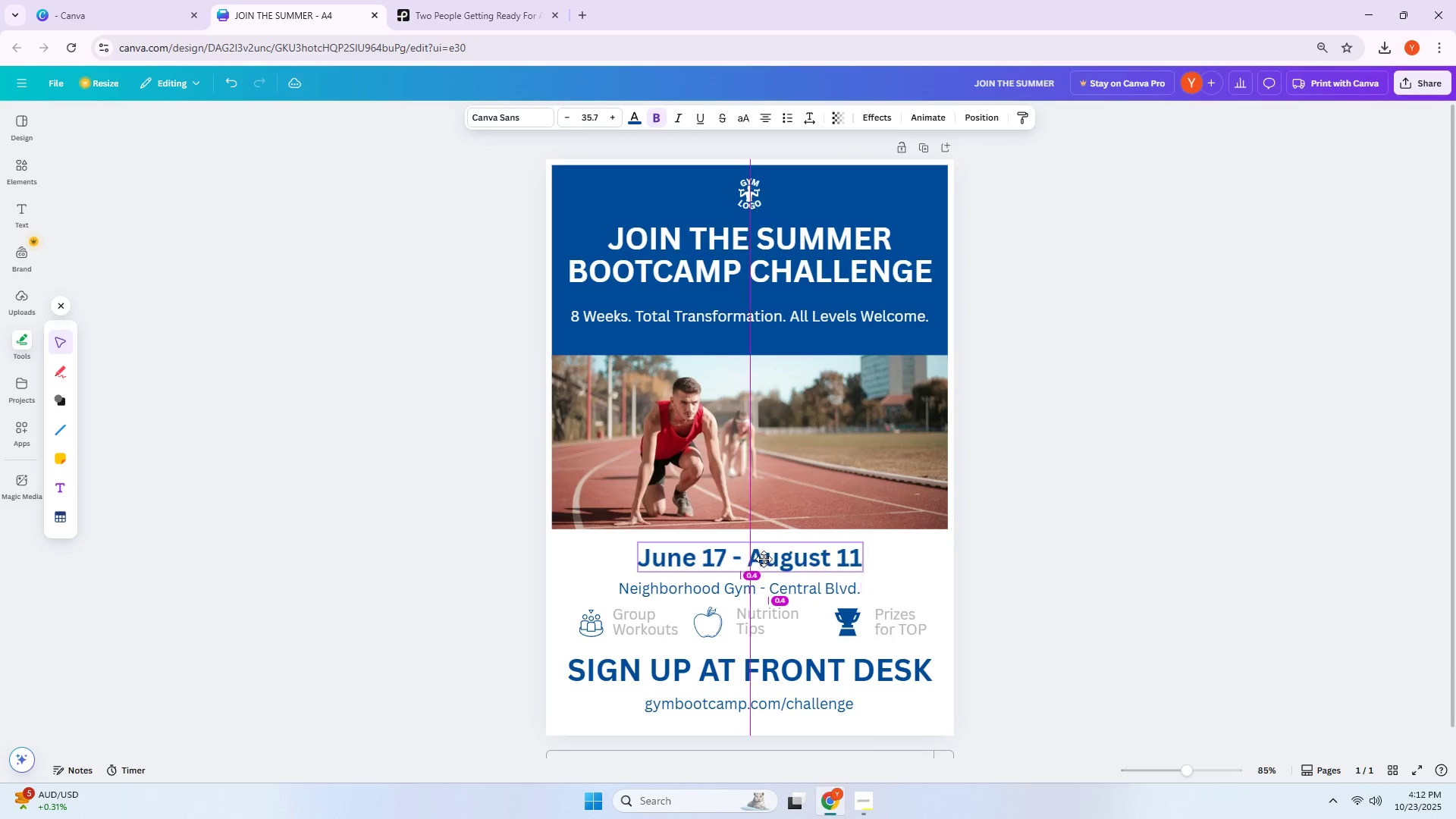 
wait(8.31)
 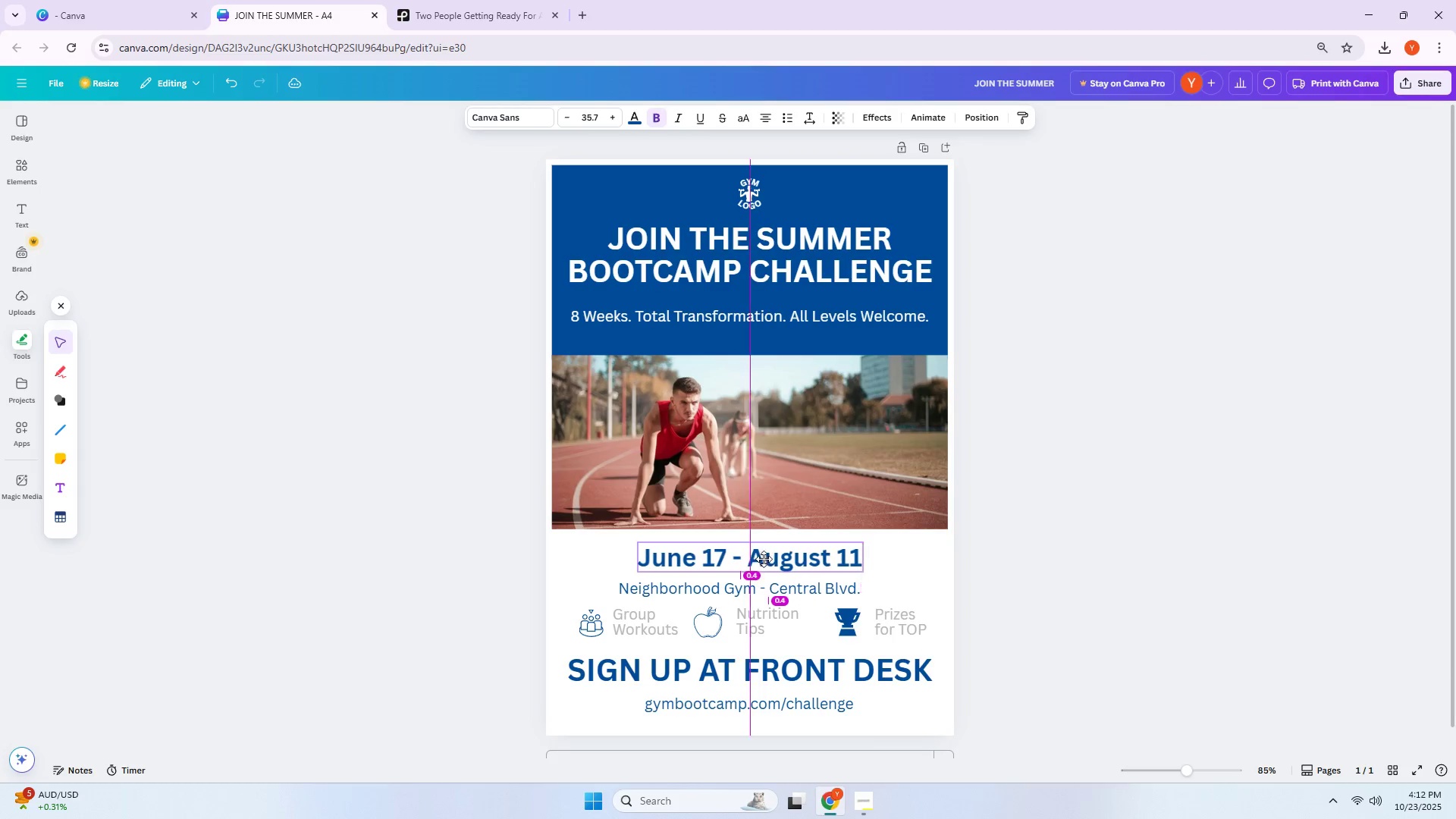 
left_click([1045, 553])
 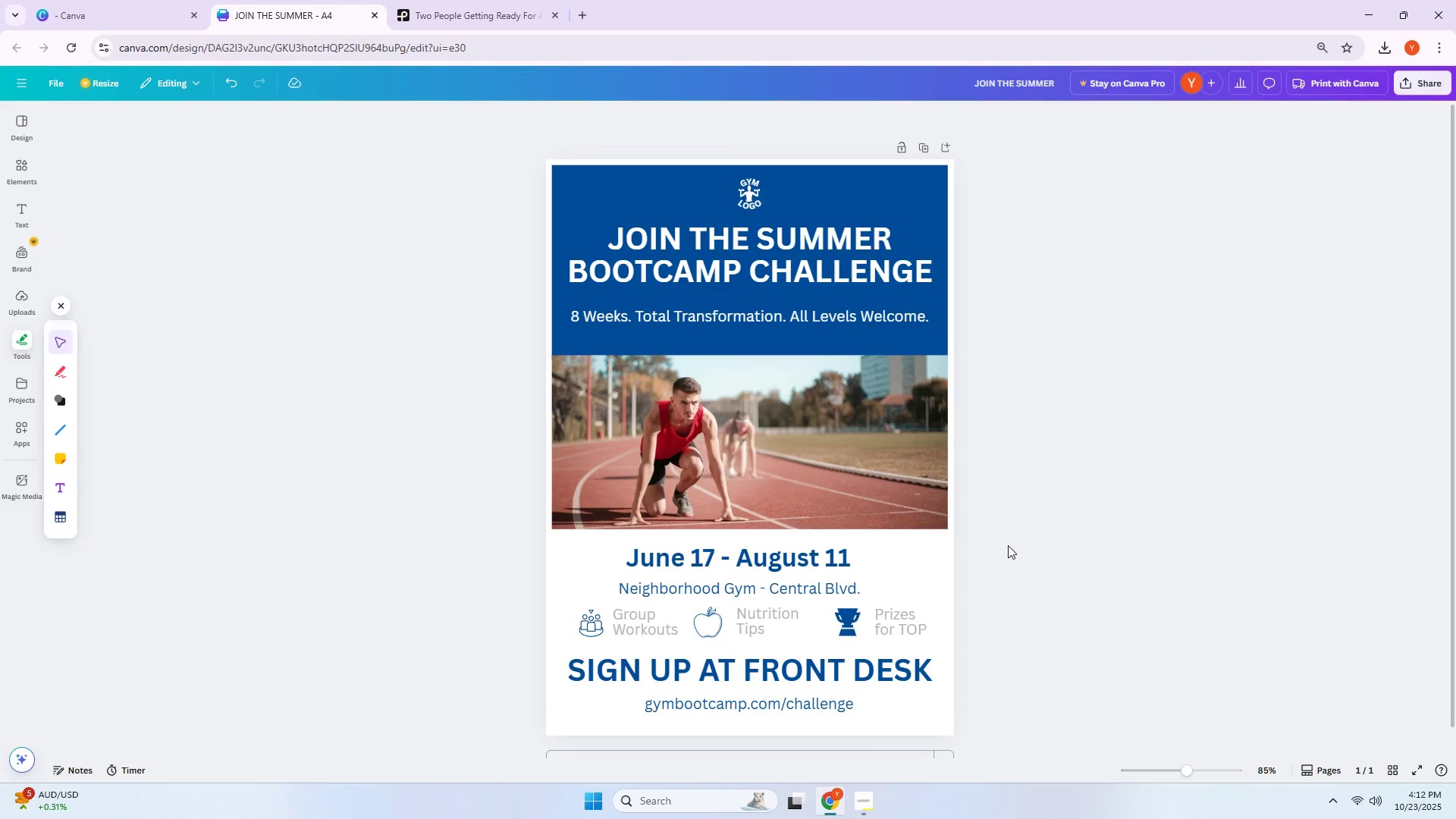 
left_click_drag(start_coordinate=[735, 560], to_coordinate=[748, 560])
 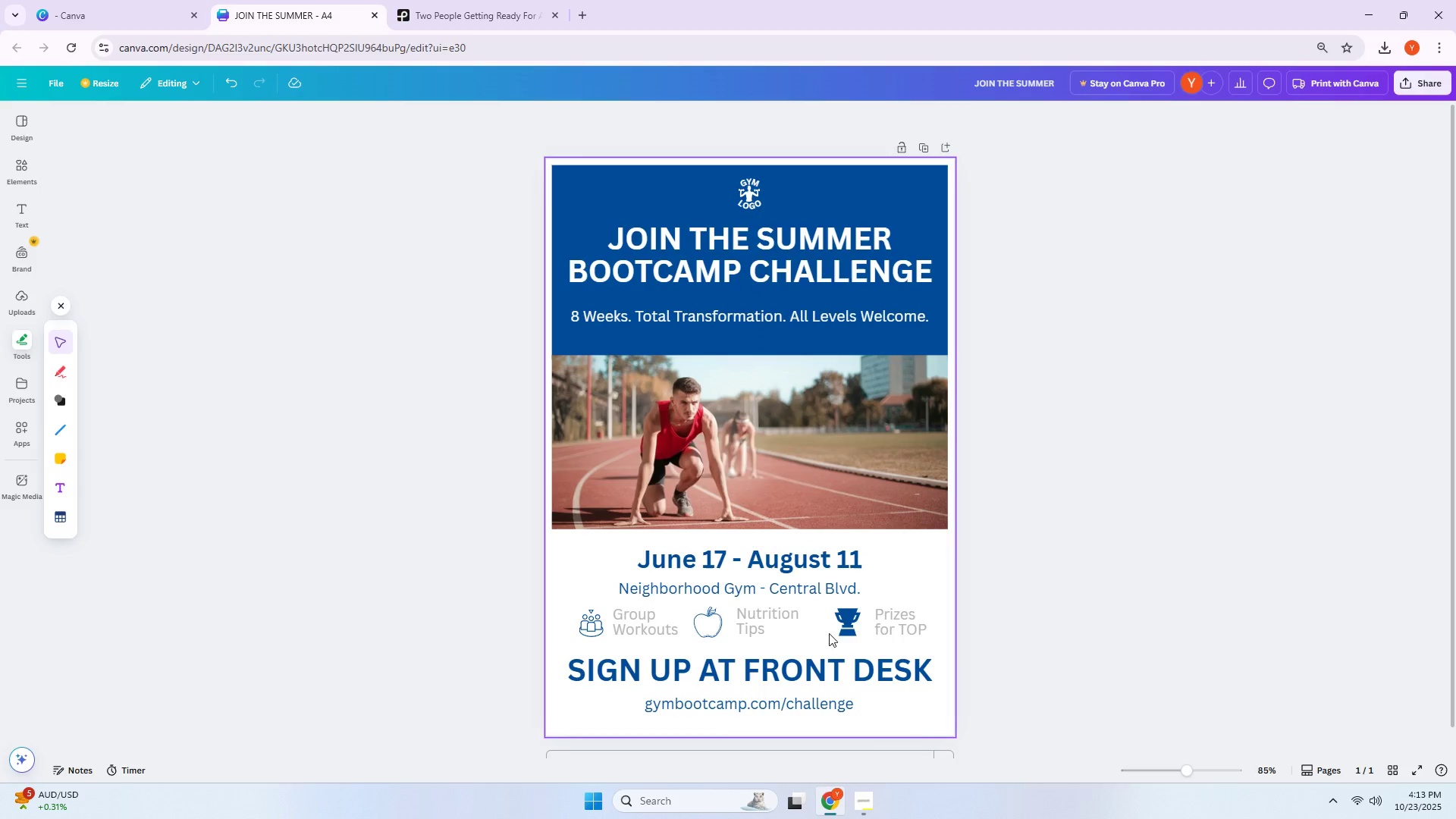 
left_click_drag(start_coordinate=[755, 595], to_coordinate=[766, 594])
 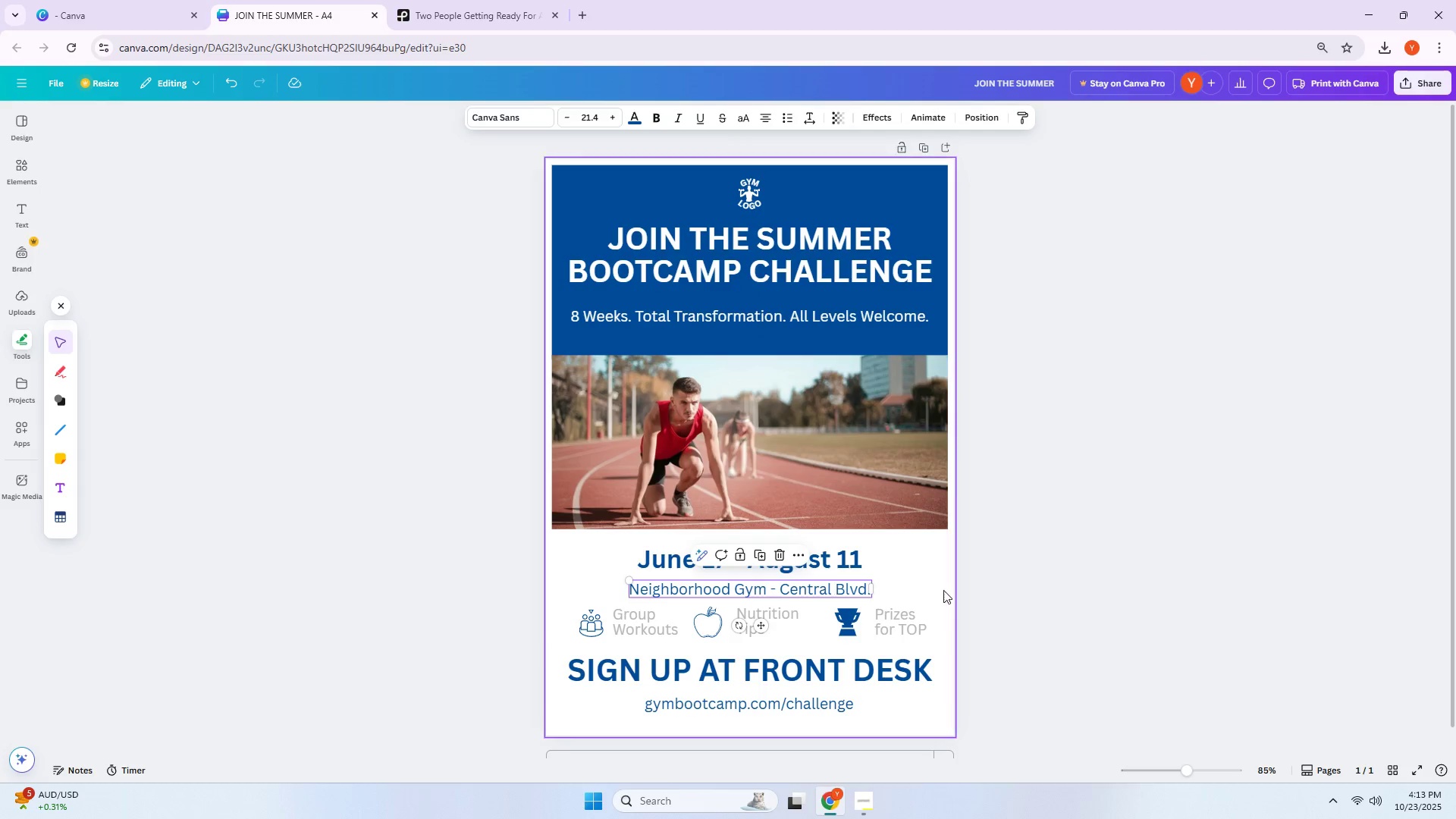 
left_click([953, 589])
 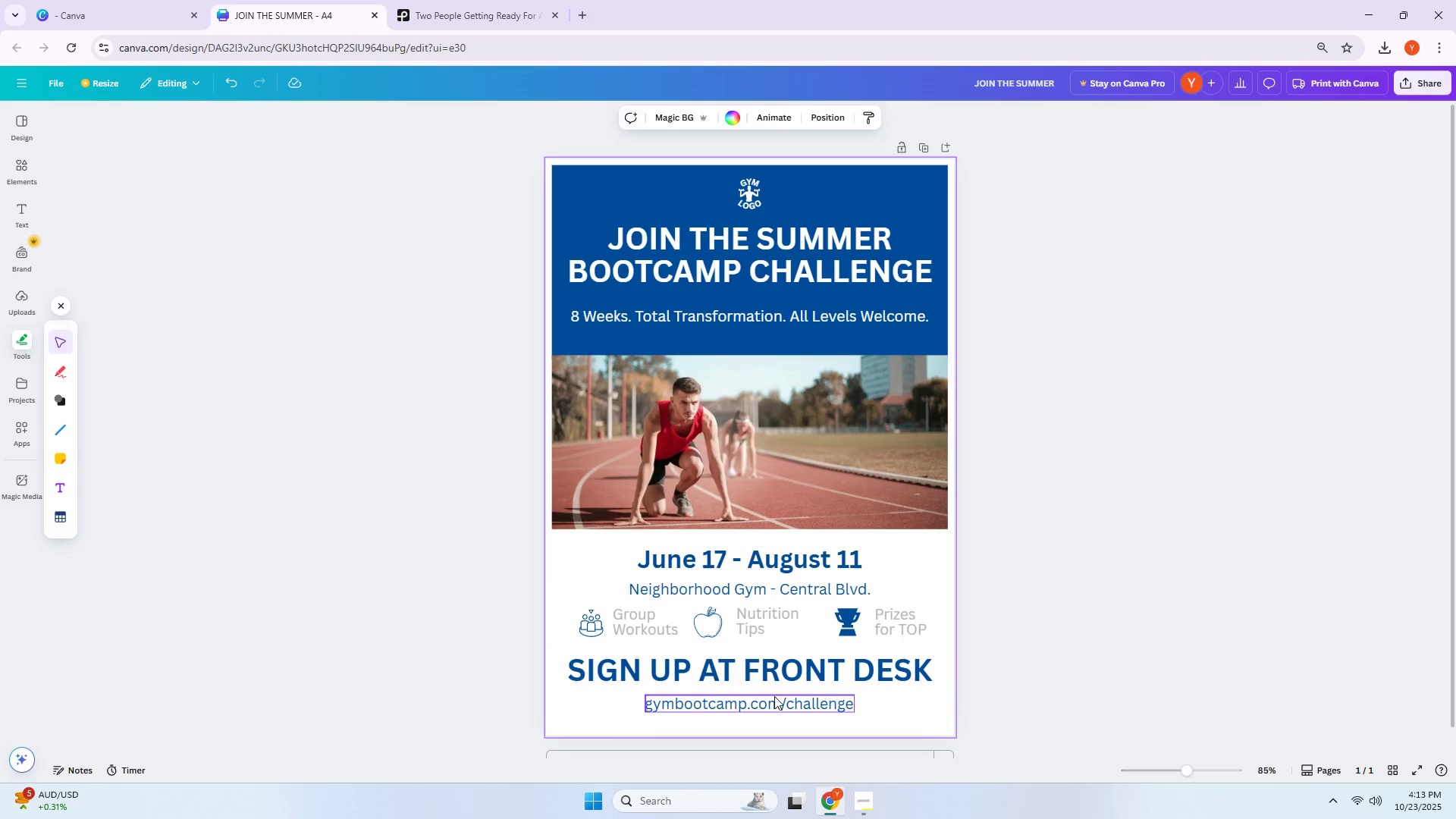 
left_click_drag(start_coordinate=[752, 675], to_coordinate=[752, 670])
 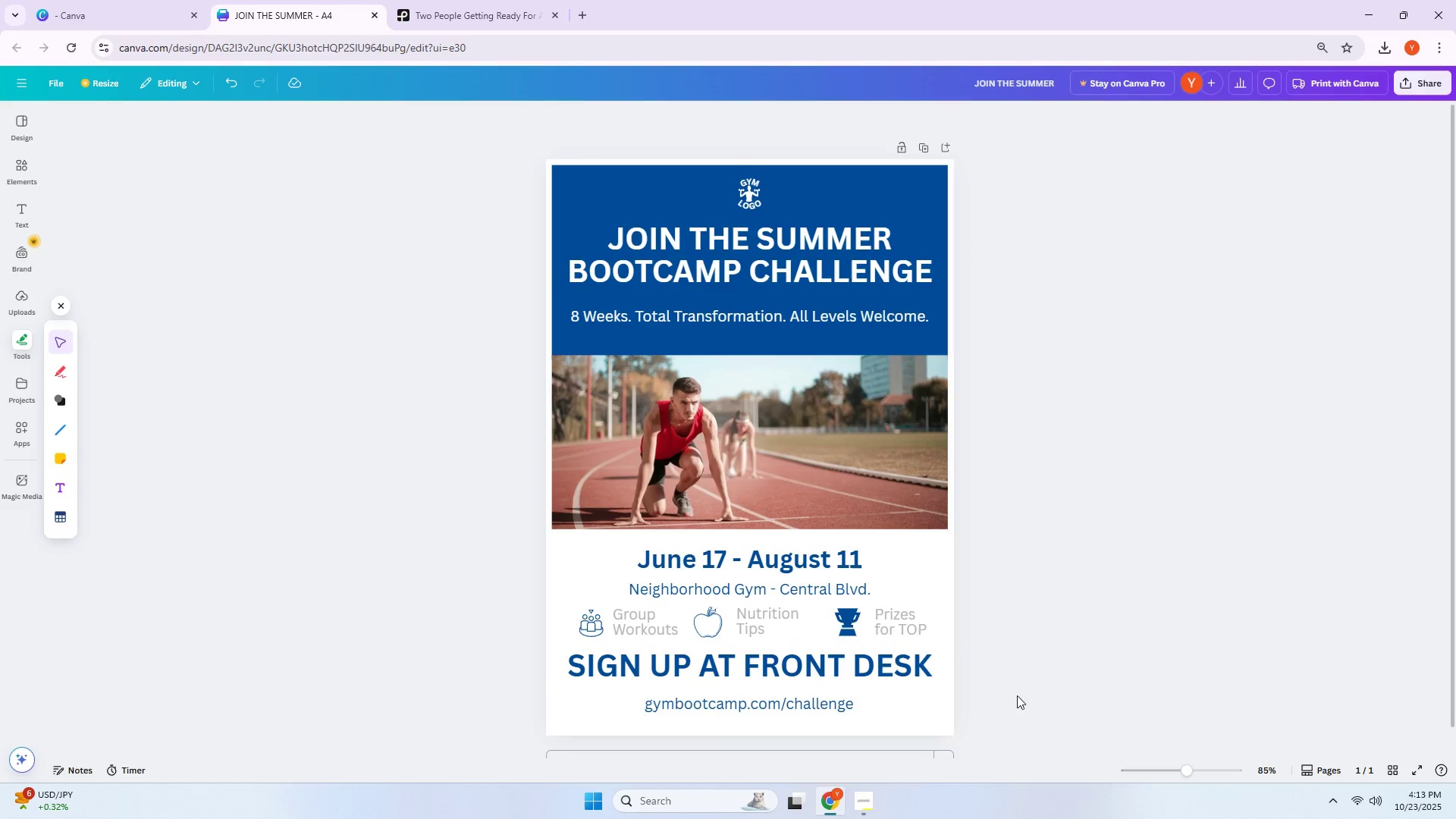 
left_click_drag(start_coordinate=[770, 698], to_coordinate=[771, 691])
 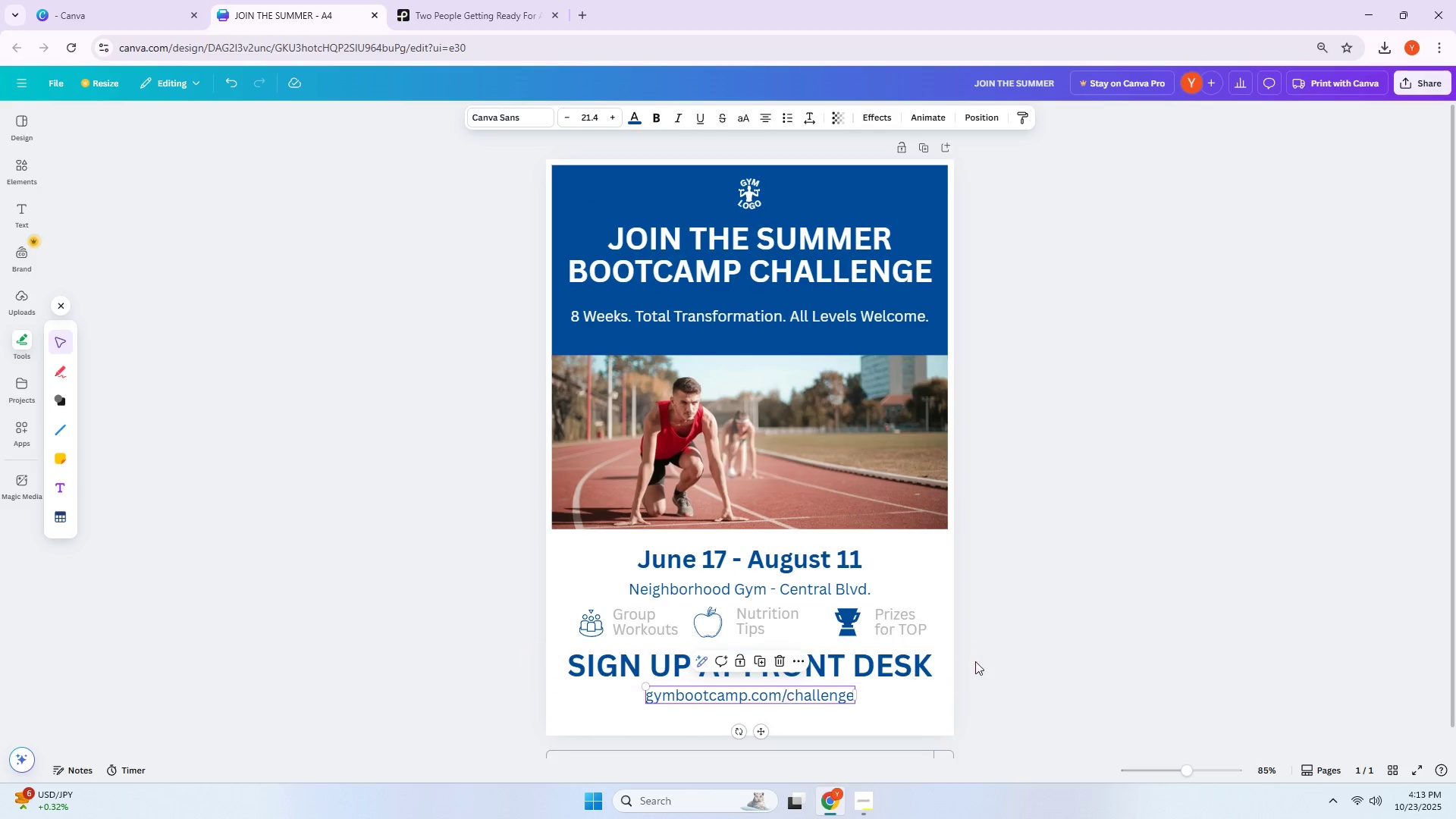 
left_click([976, 661])
 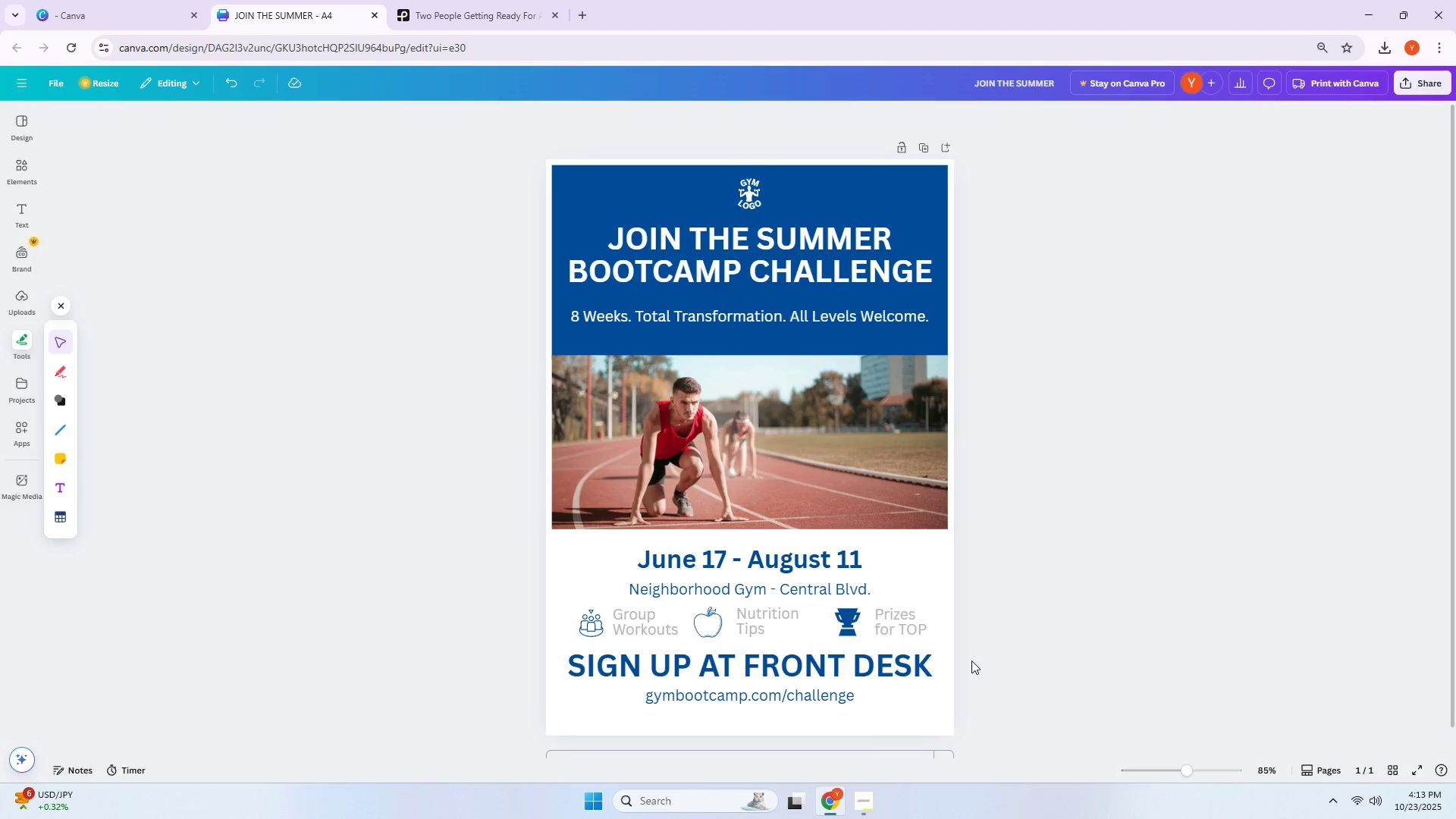 
hold_key(key=ControlLeft, duration=0.83)
scroll: coordinate [756, 157], scroll_direction: up, amount: 8.0
 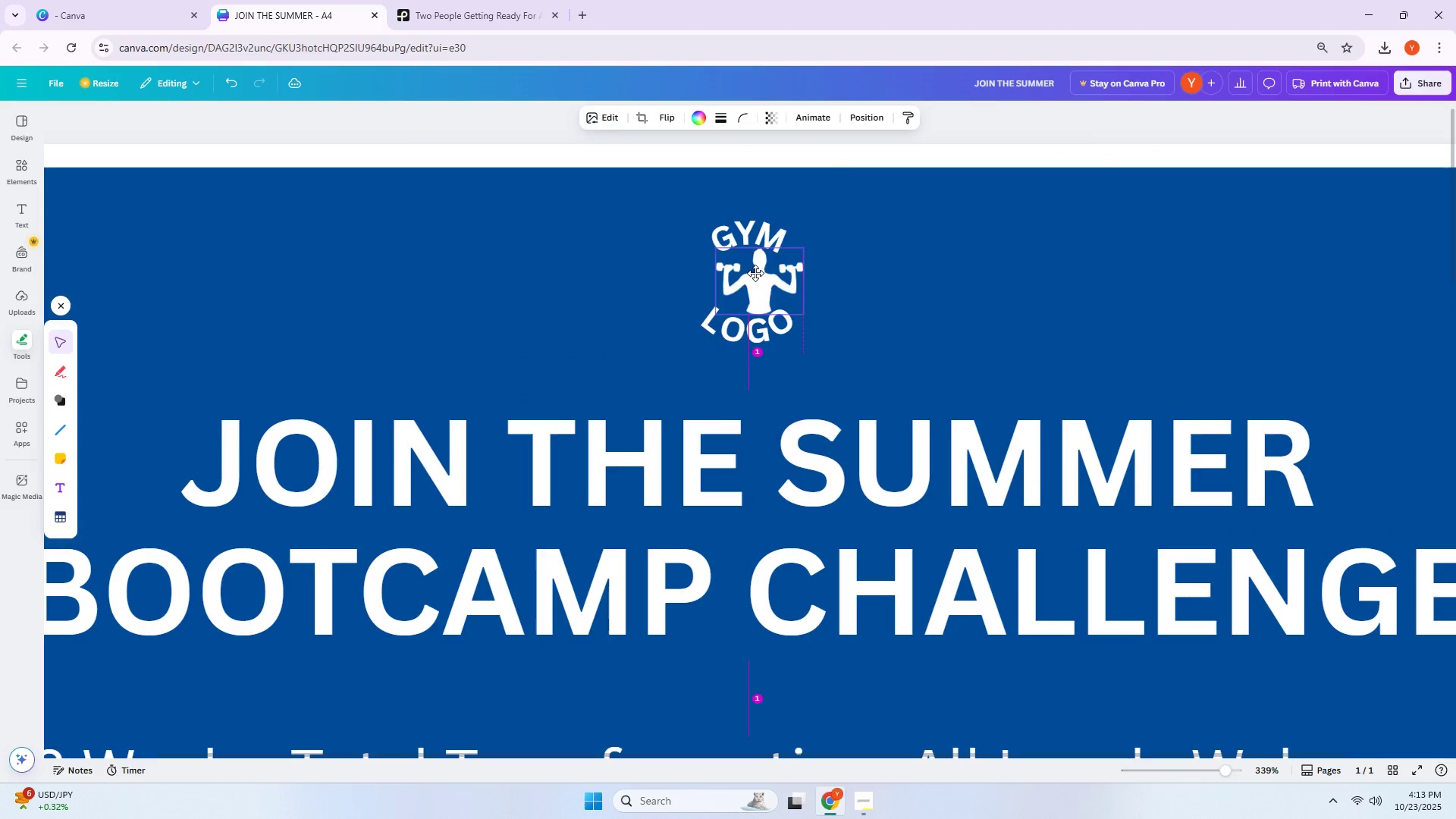 
wait(11.05)
 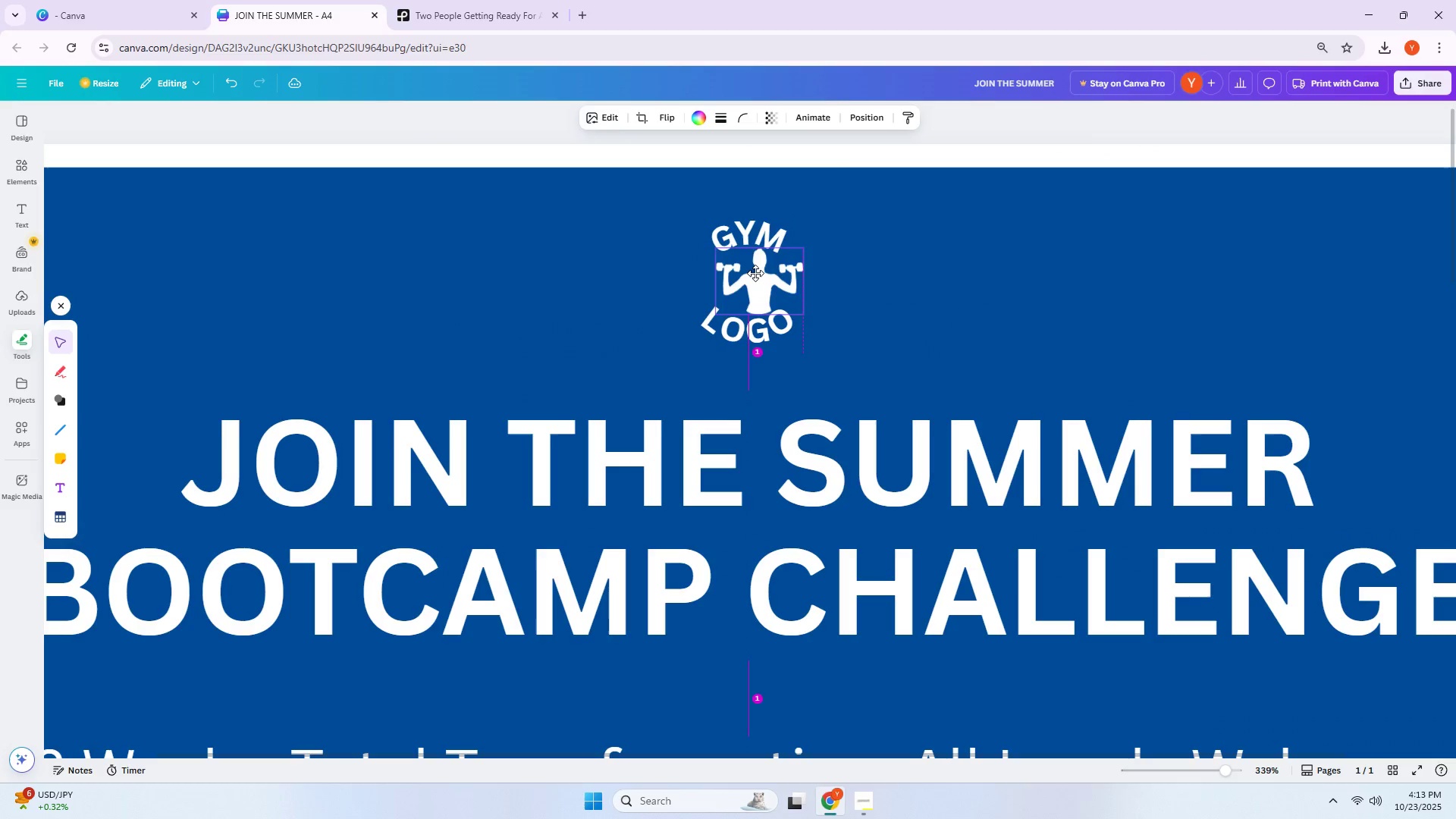 
hold_key(key=ControlLeft, duration=0.54)
scroll: coordinate [954, 289], scroll_direction: down, amount: 9.0
 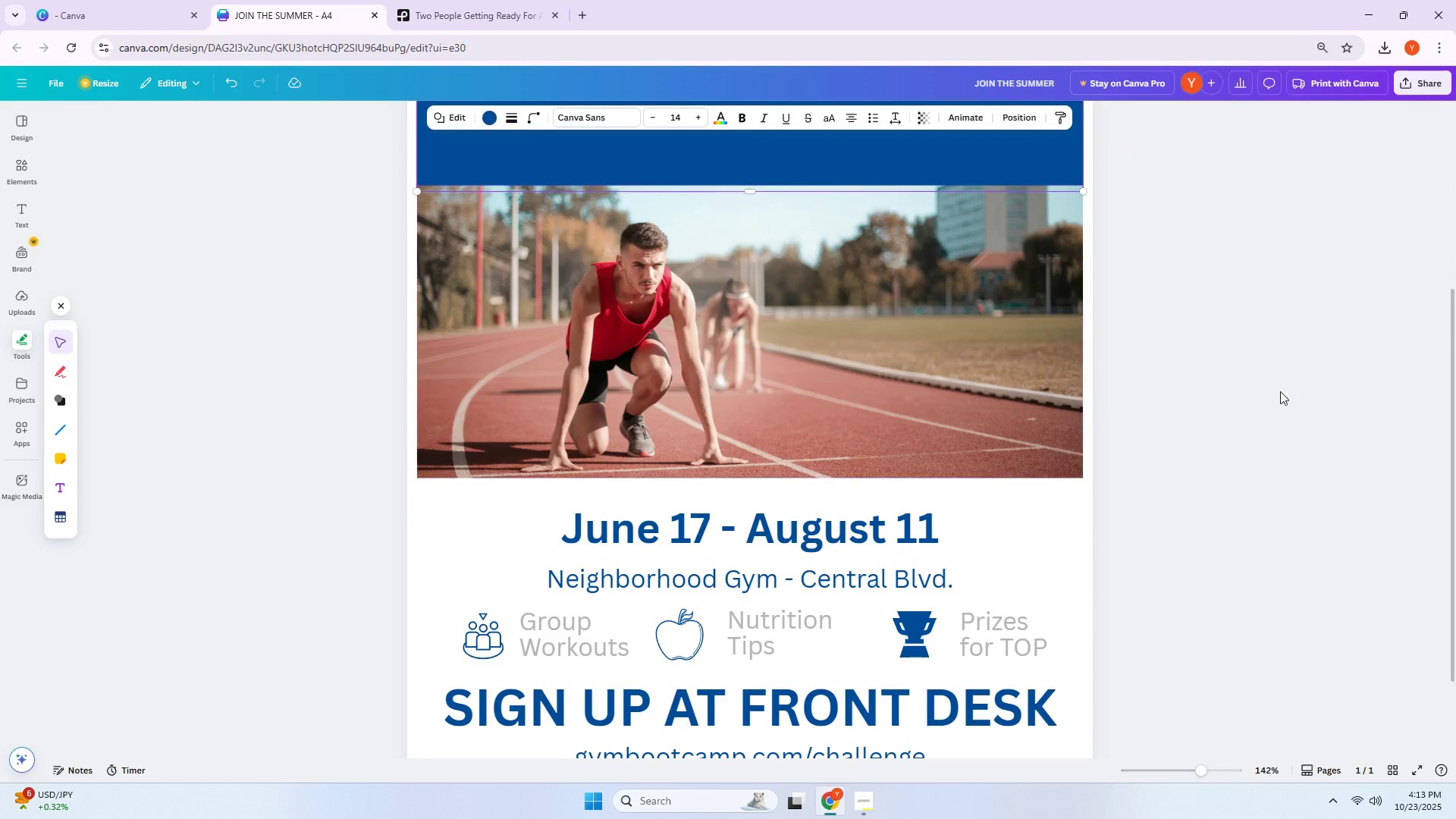 
left_click([1285, 393])
 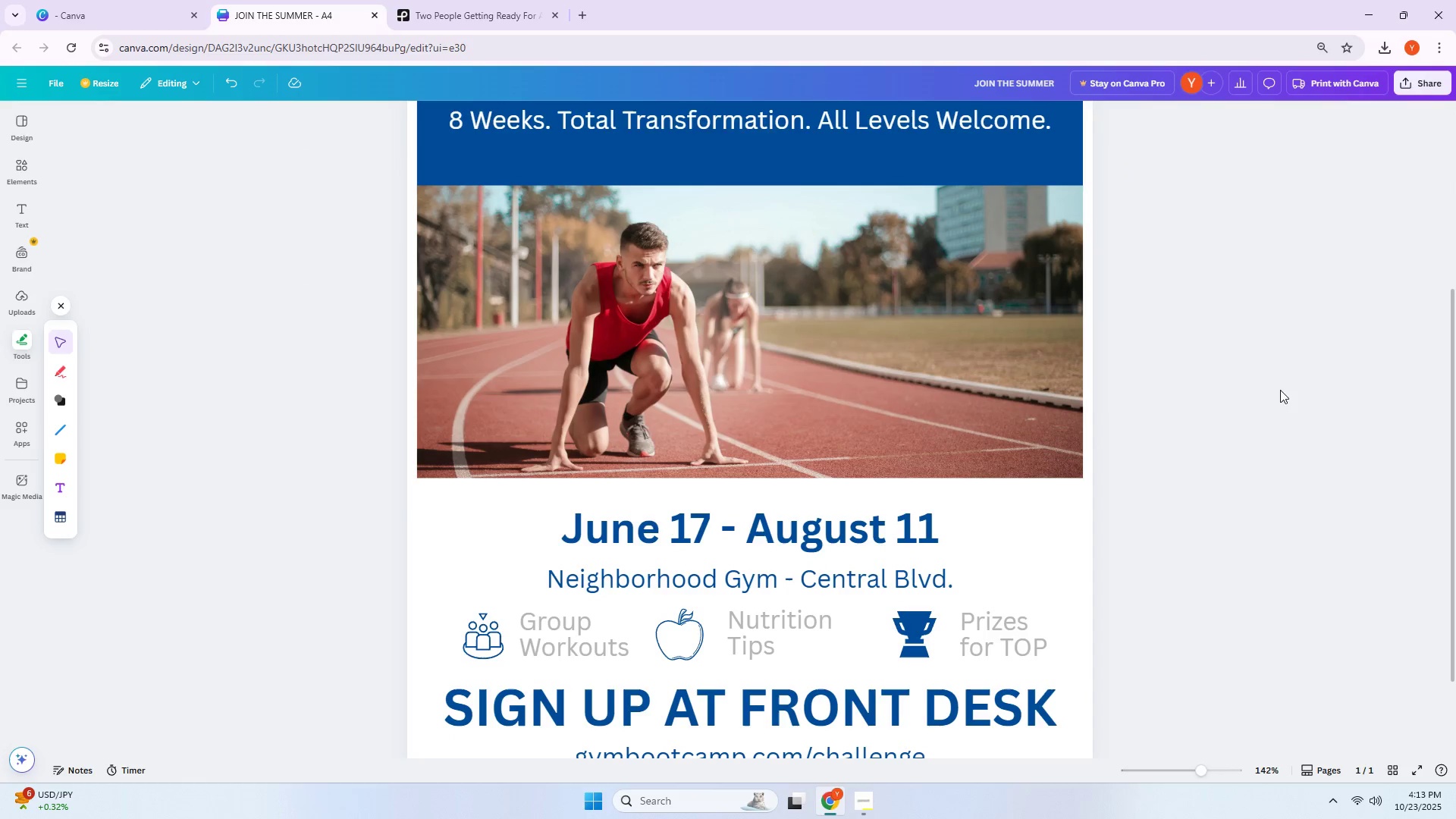 
scroll: coordinate [1276, 381], scroll_direction: down, amount: 3.0
 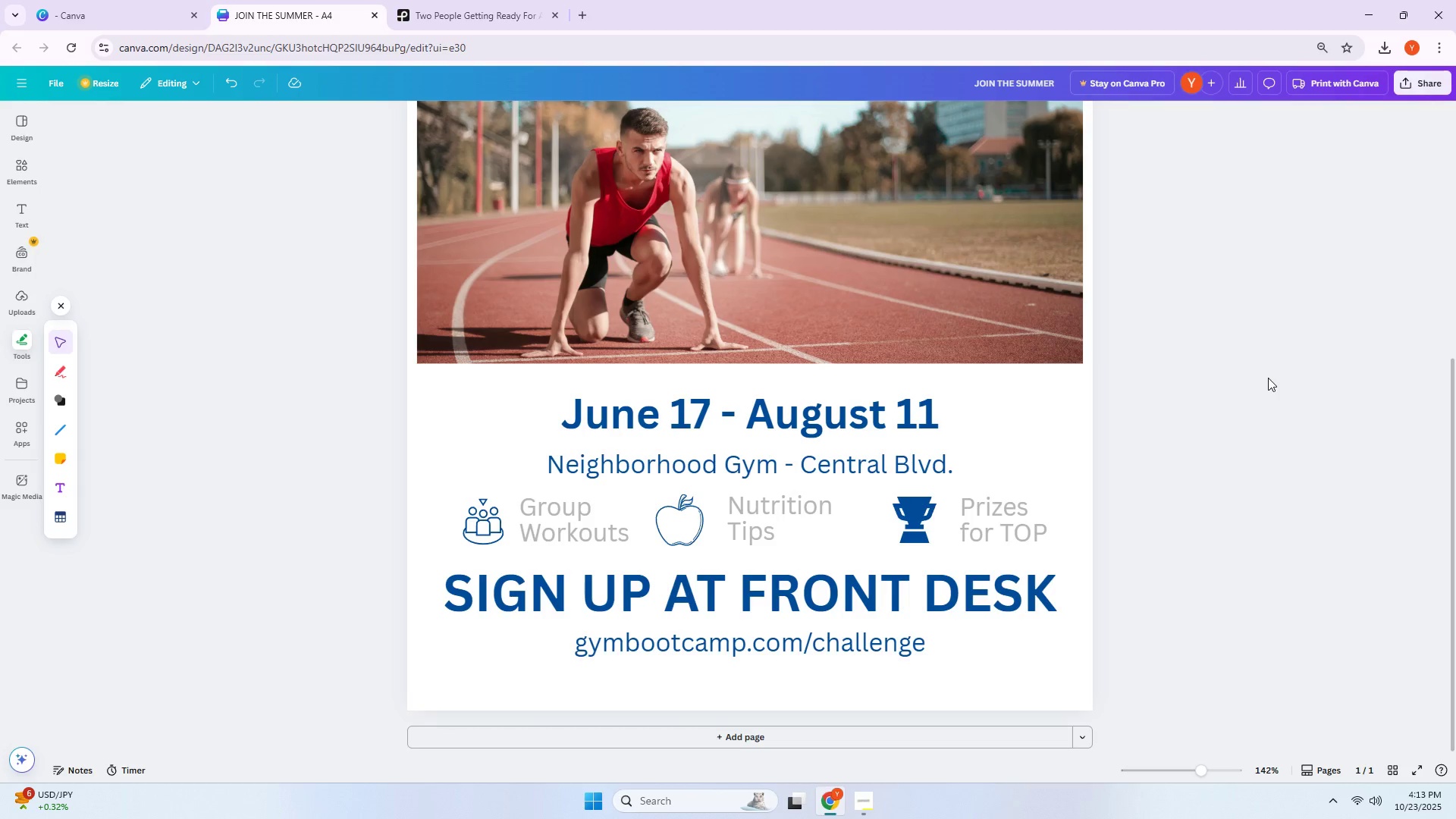 
wait(12.25)
 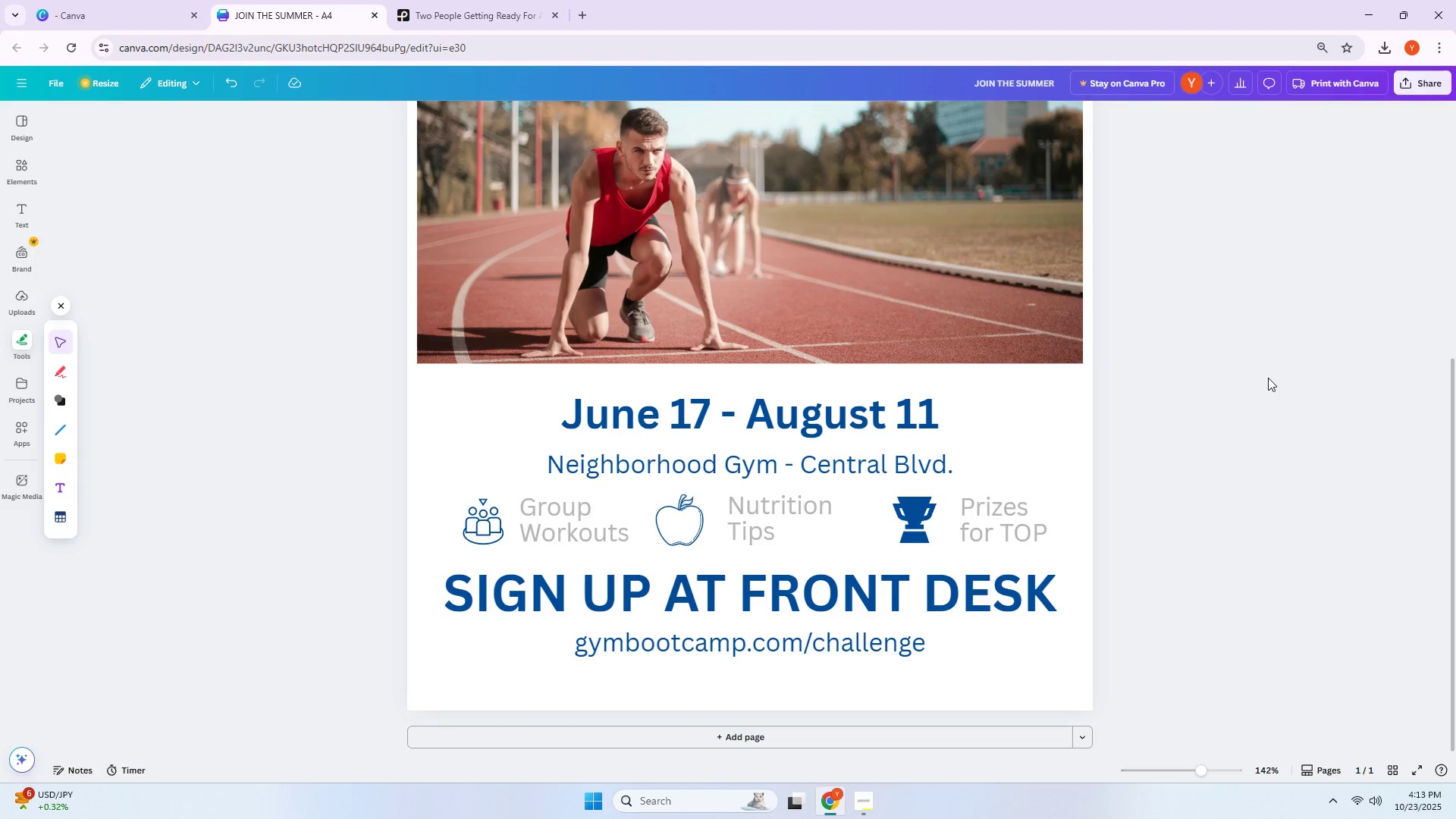 
key(Alt+Control+AltLeft)
 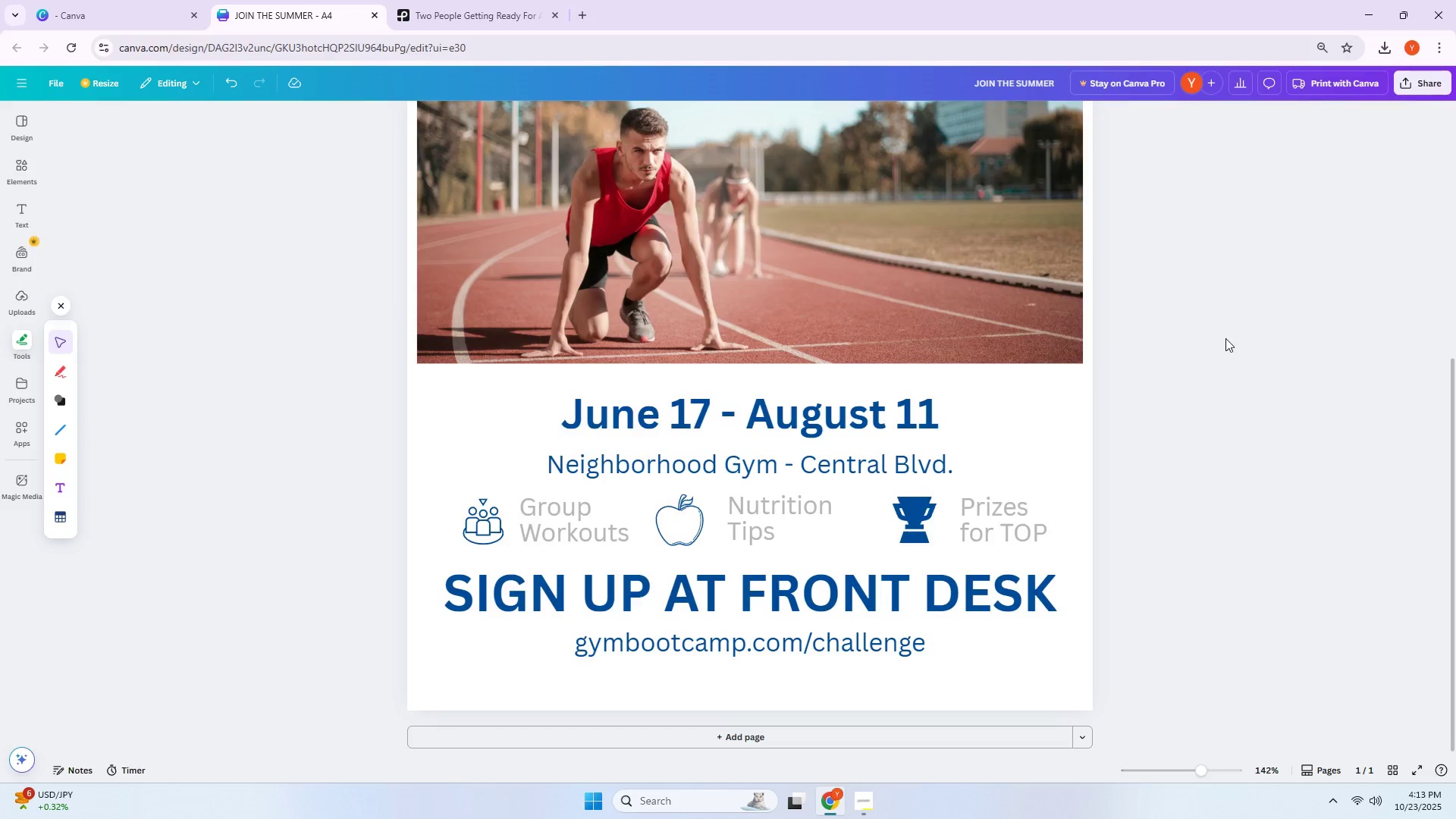 
key(Alt+Control+Tab)